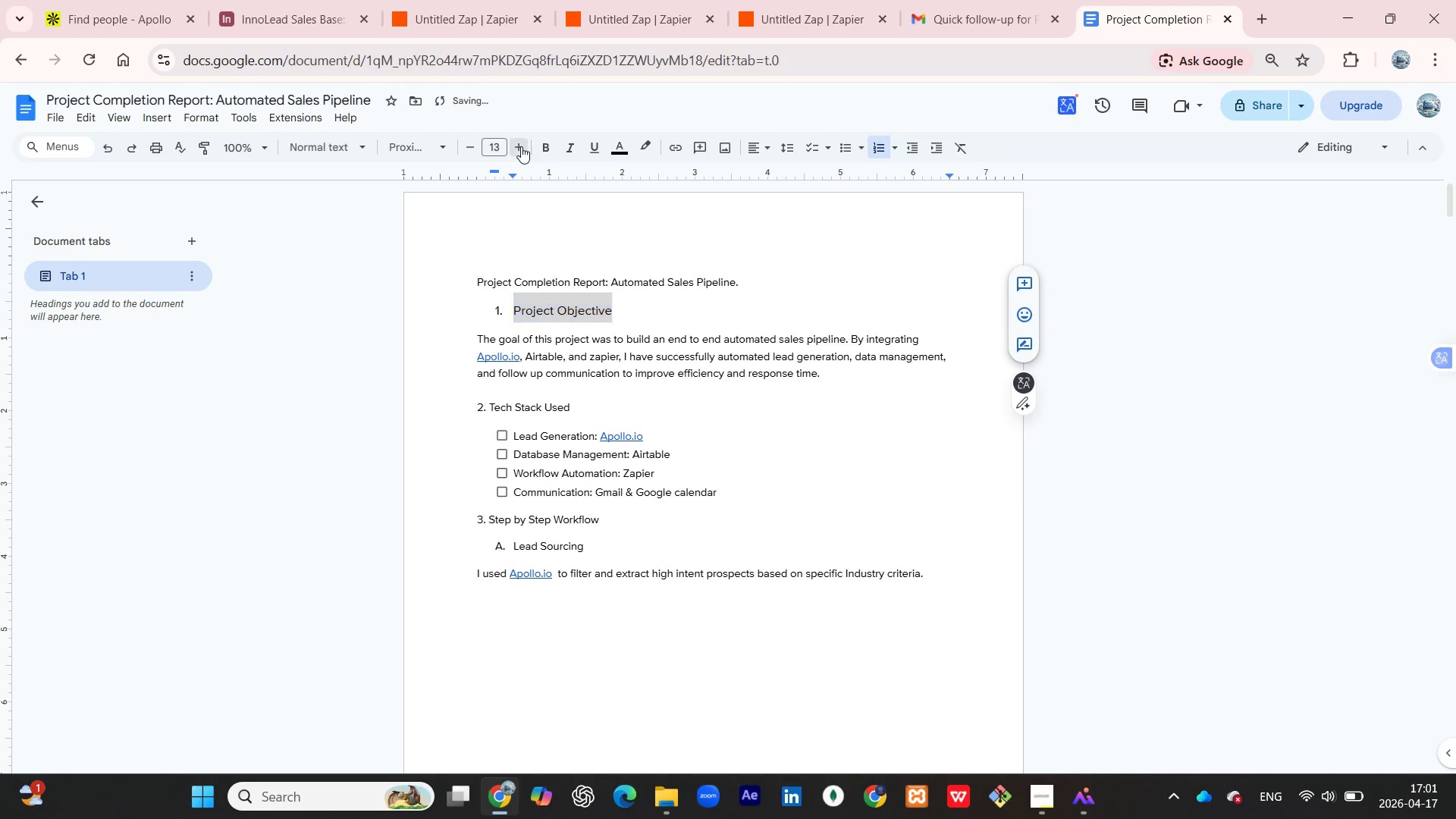 
left_click([521, 146])
 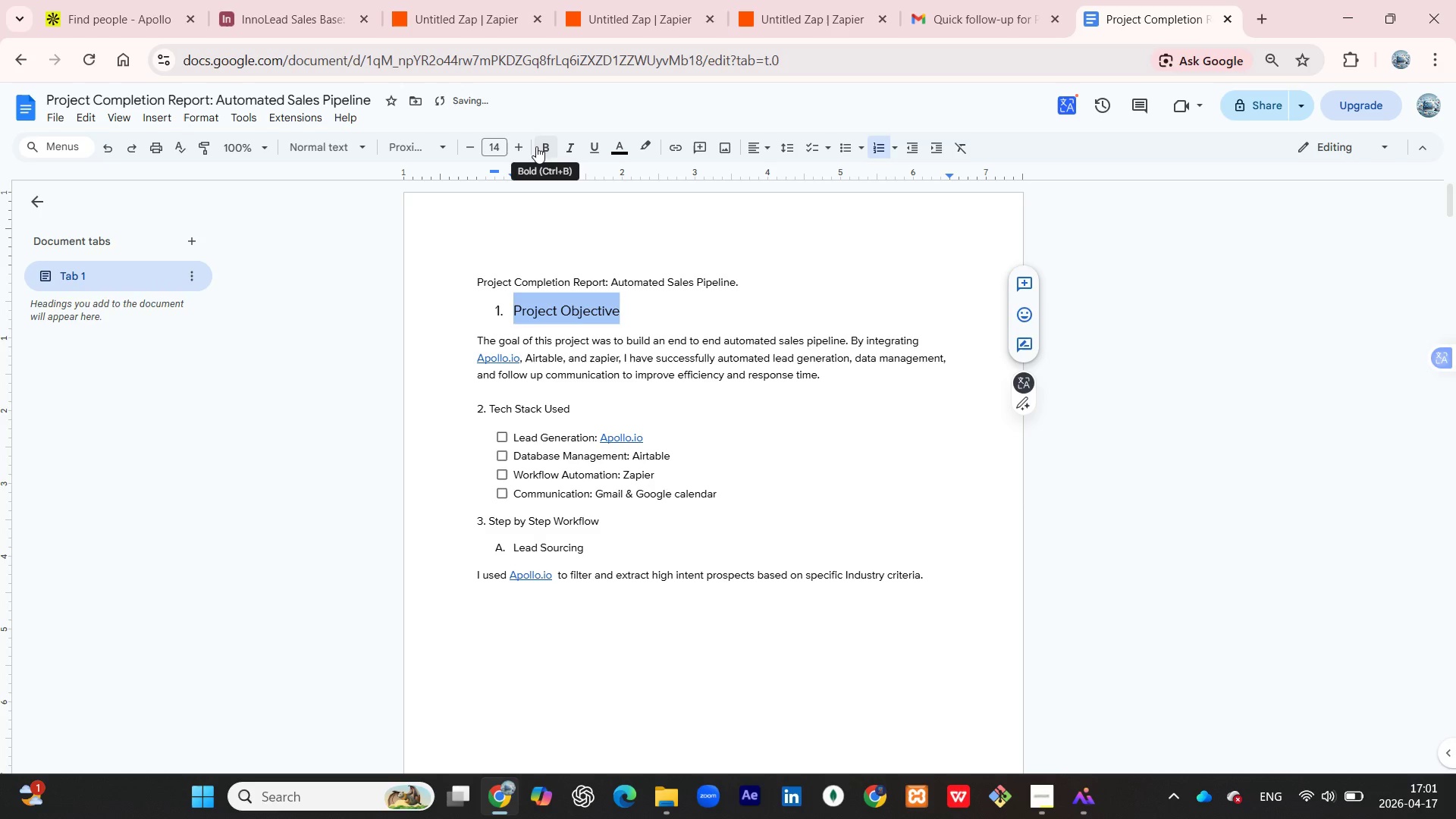 
left_click([537, 146])
 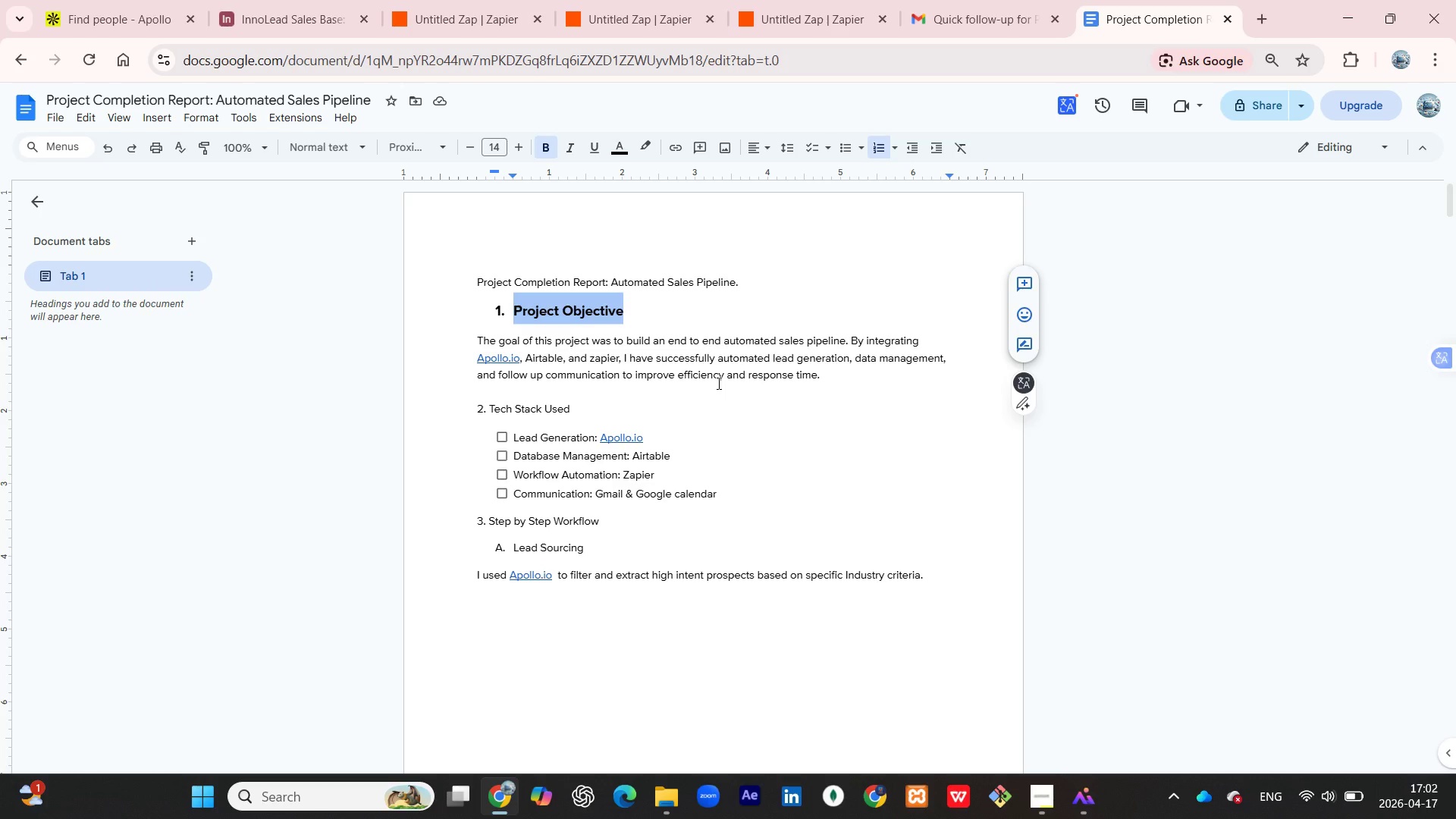 
wait(47.83)
 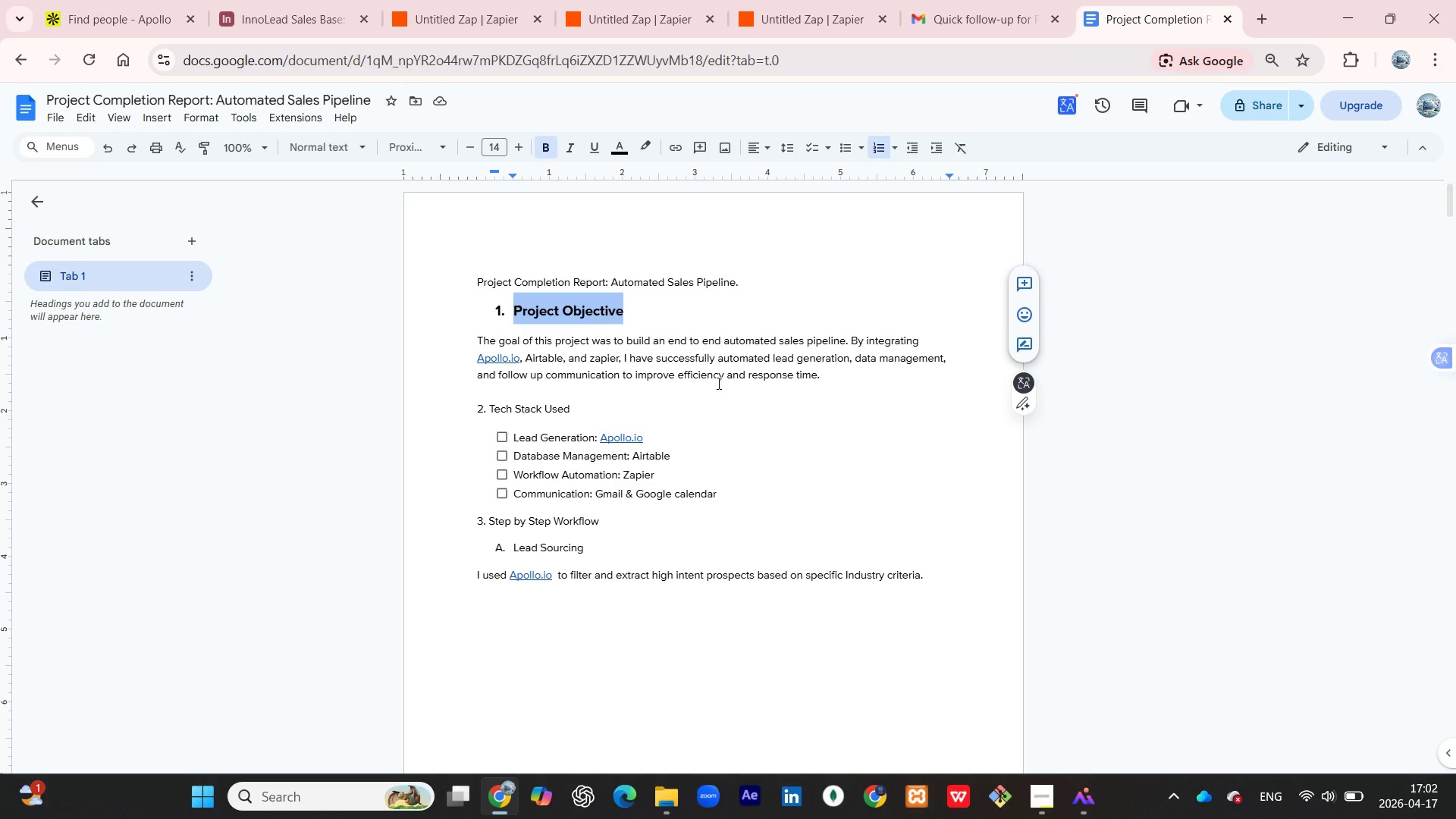 
left_click_drag(start_coordinate=[744, 285], to_coordinate=[458, 284])
 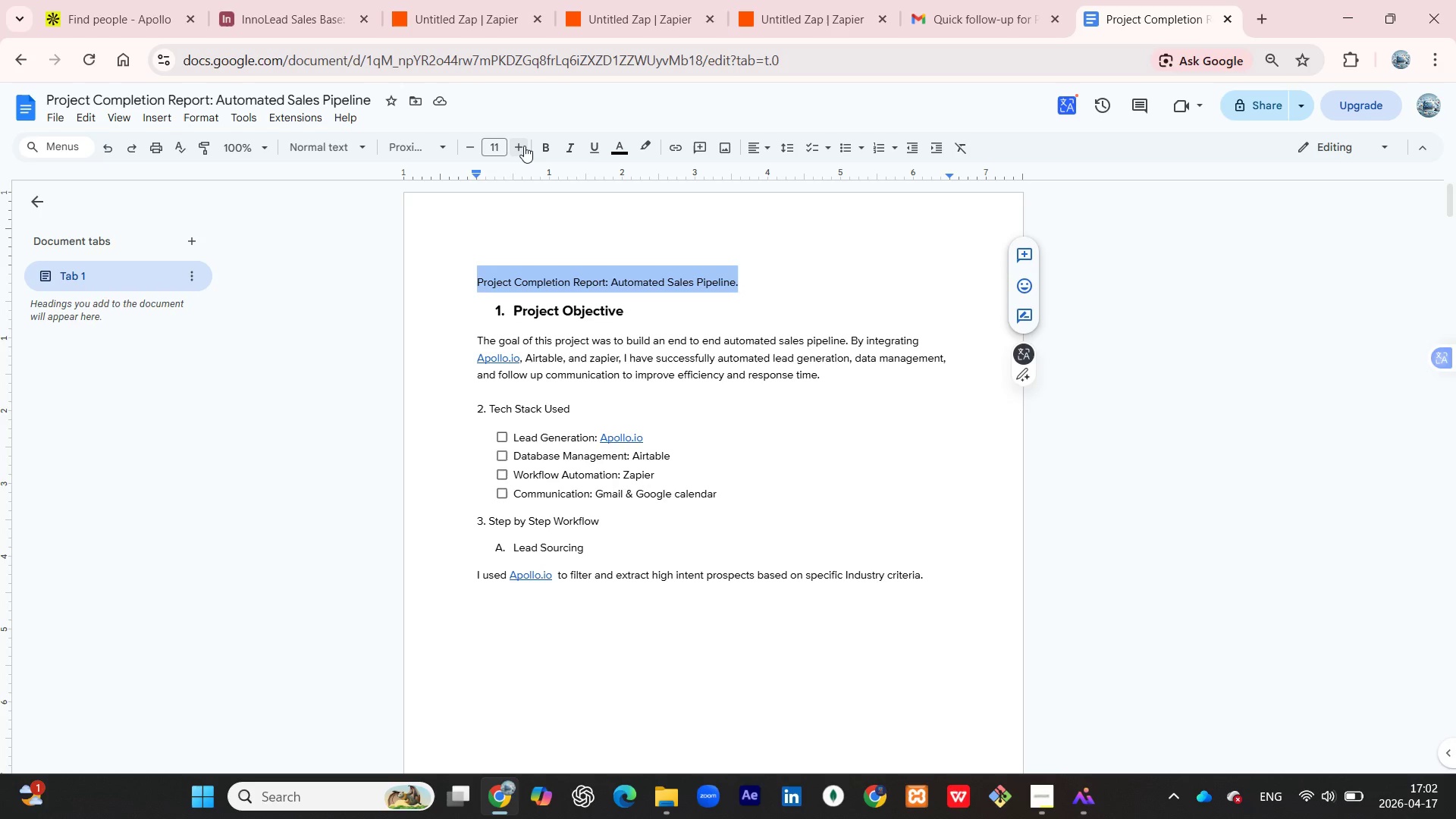 
left_click([522, 146])
 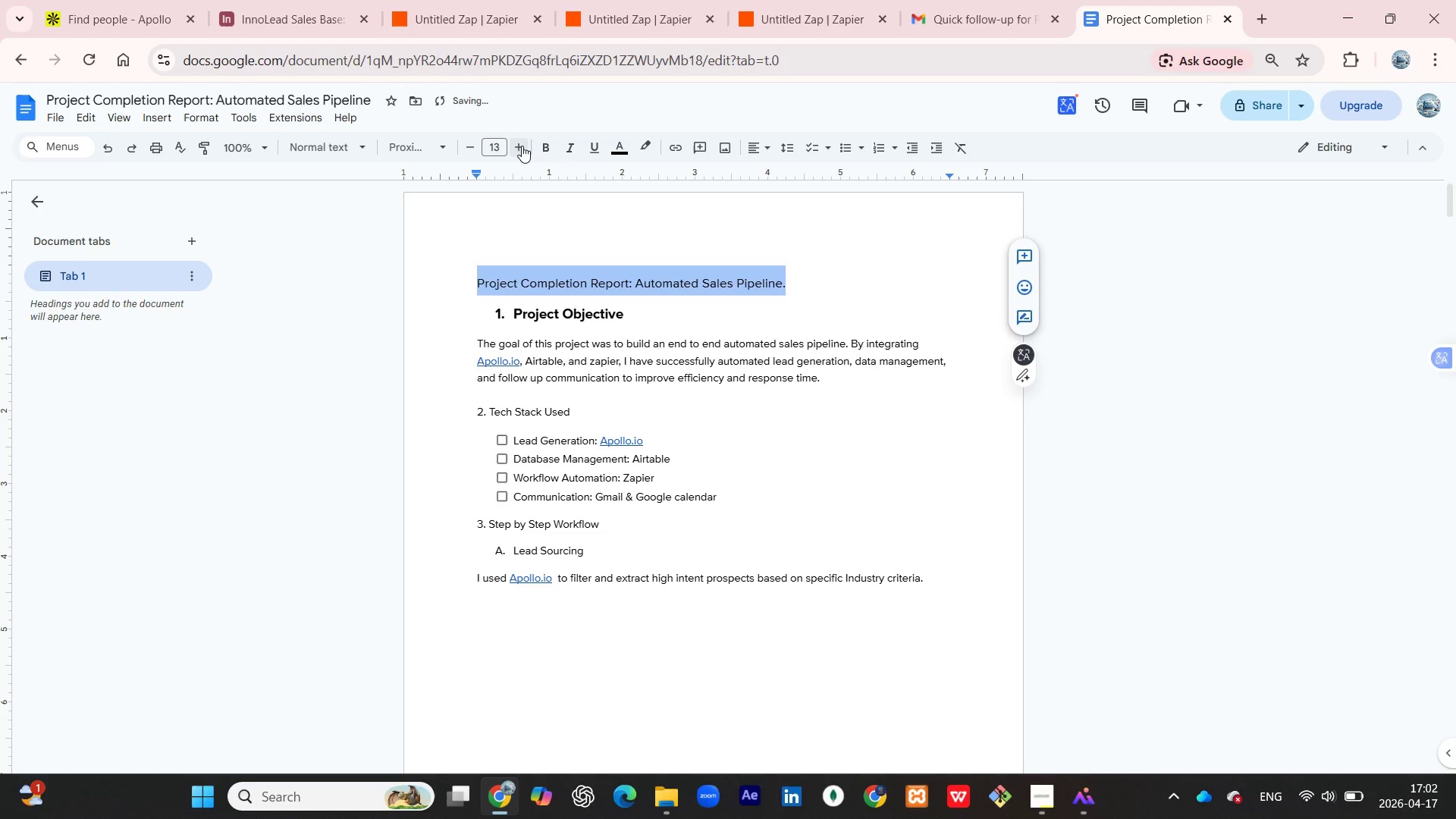 
double_click([522, 146])
 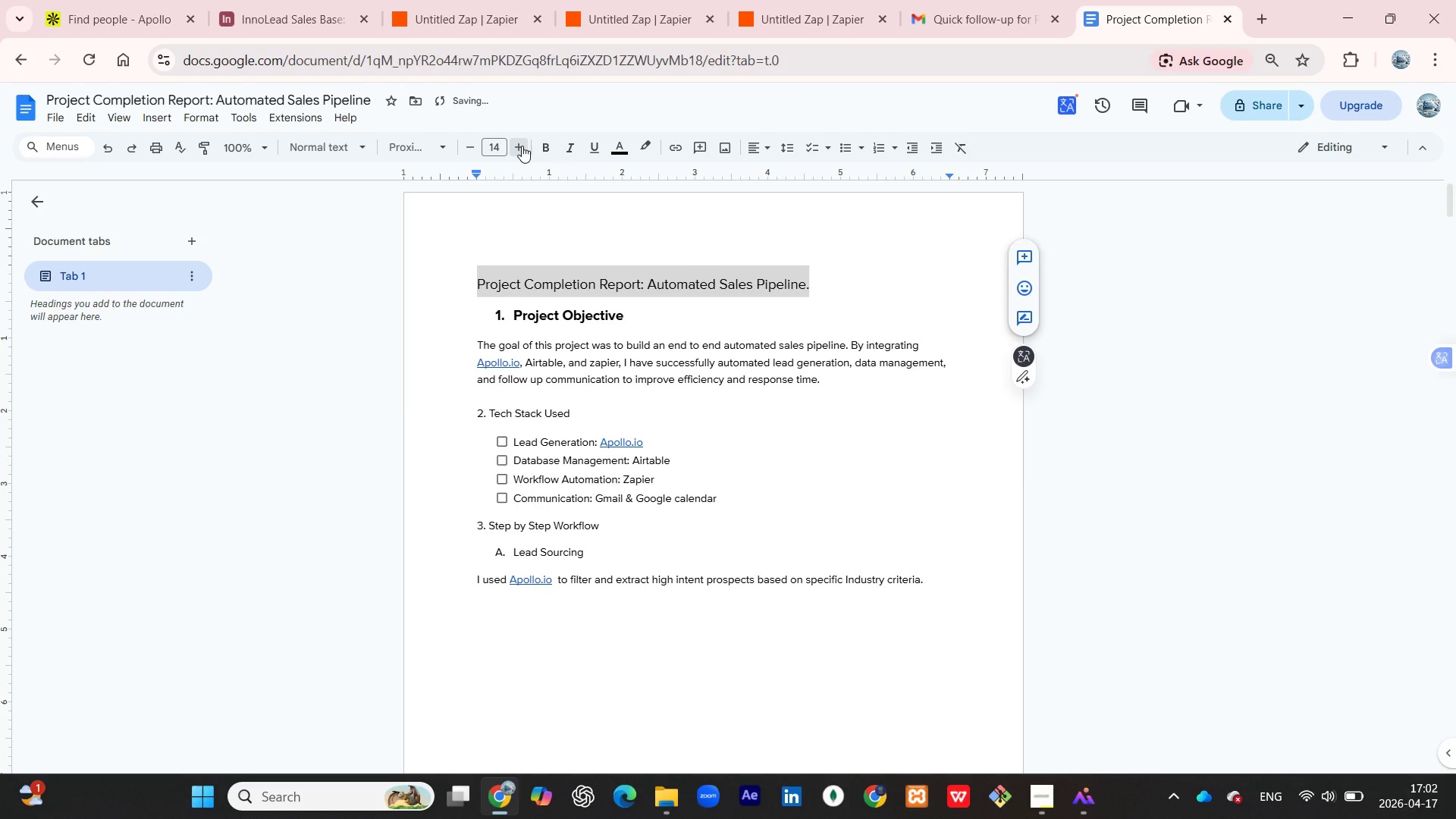 
triple_click([522, 146])
 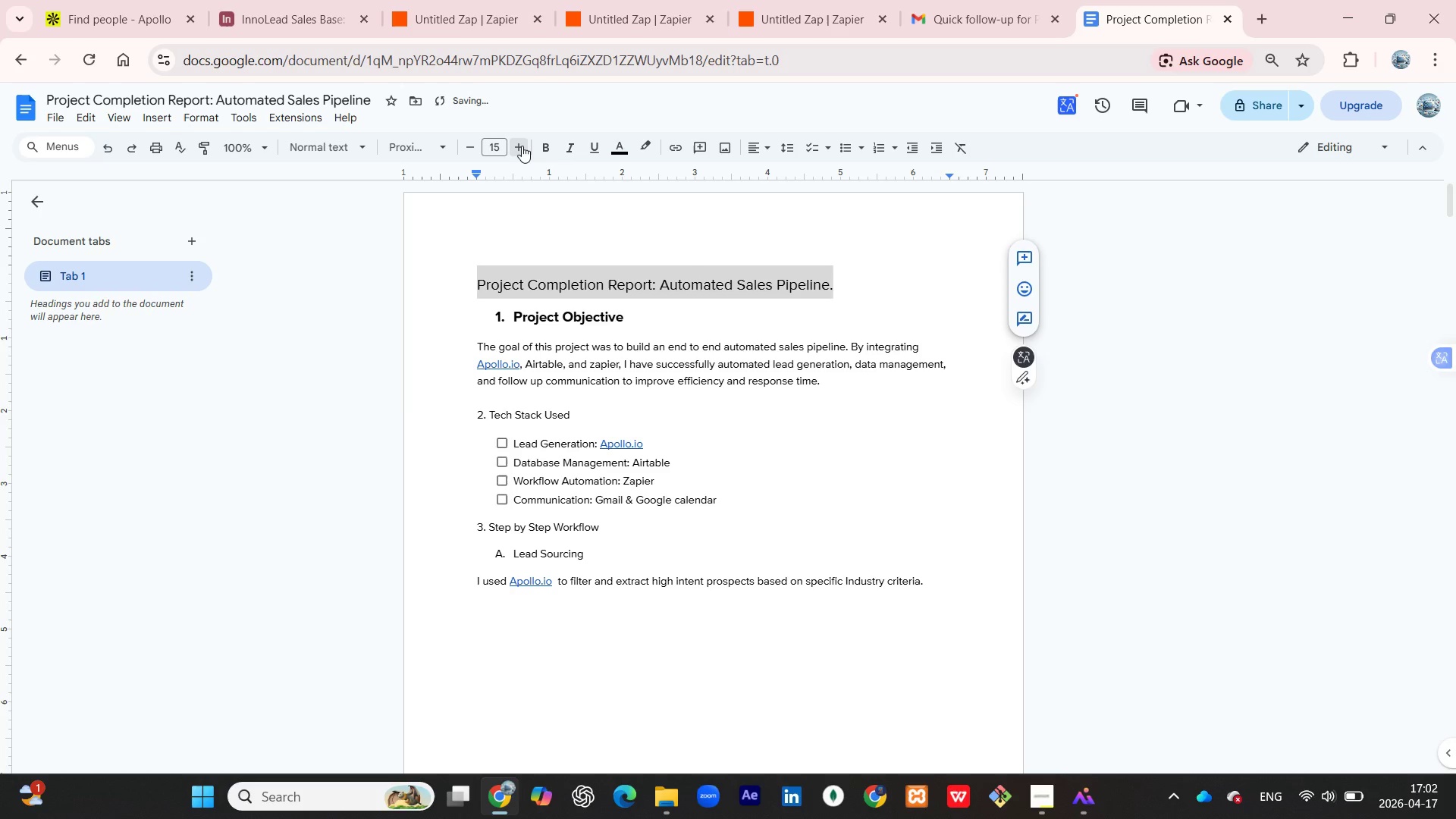 
triple_click([522, 146])
 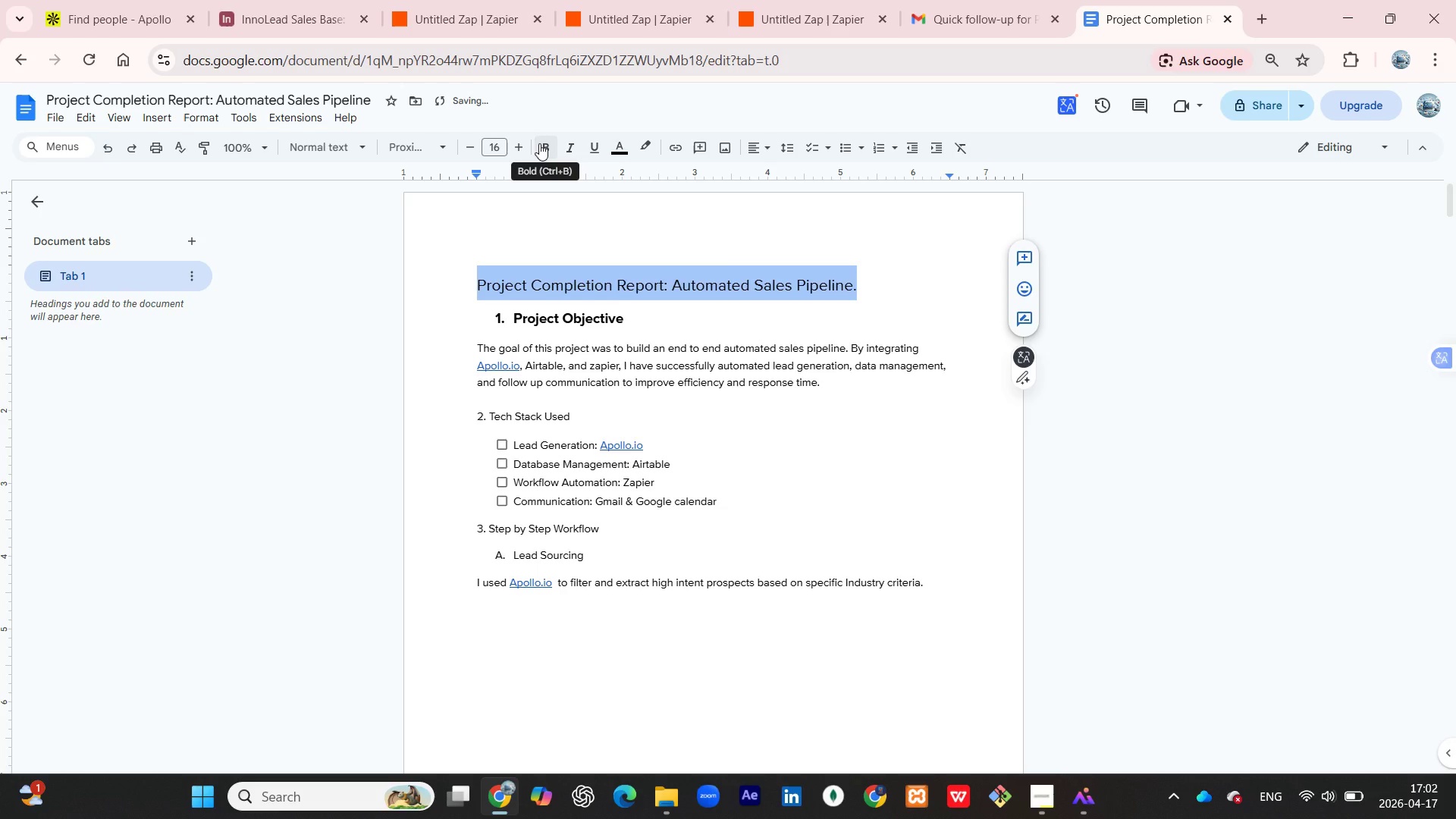 
left_click([541, 143])
 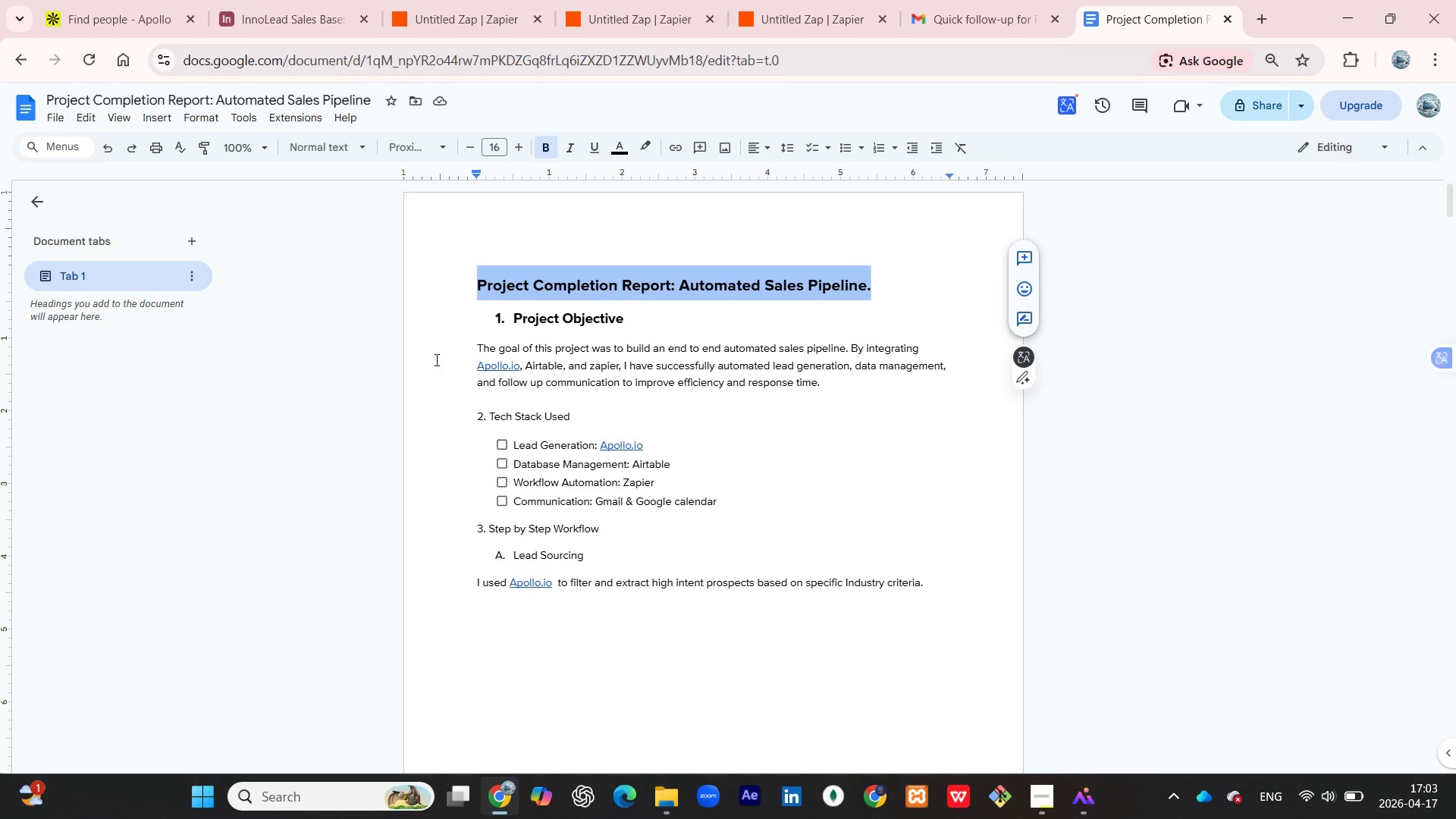 
wait(72.98)
 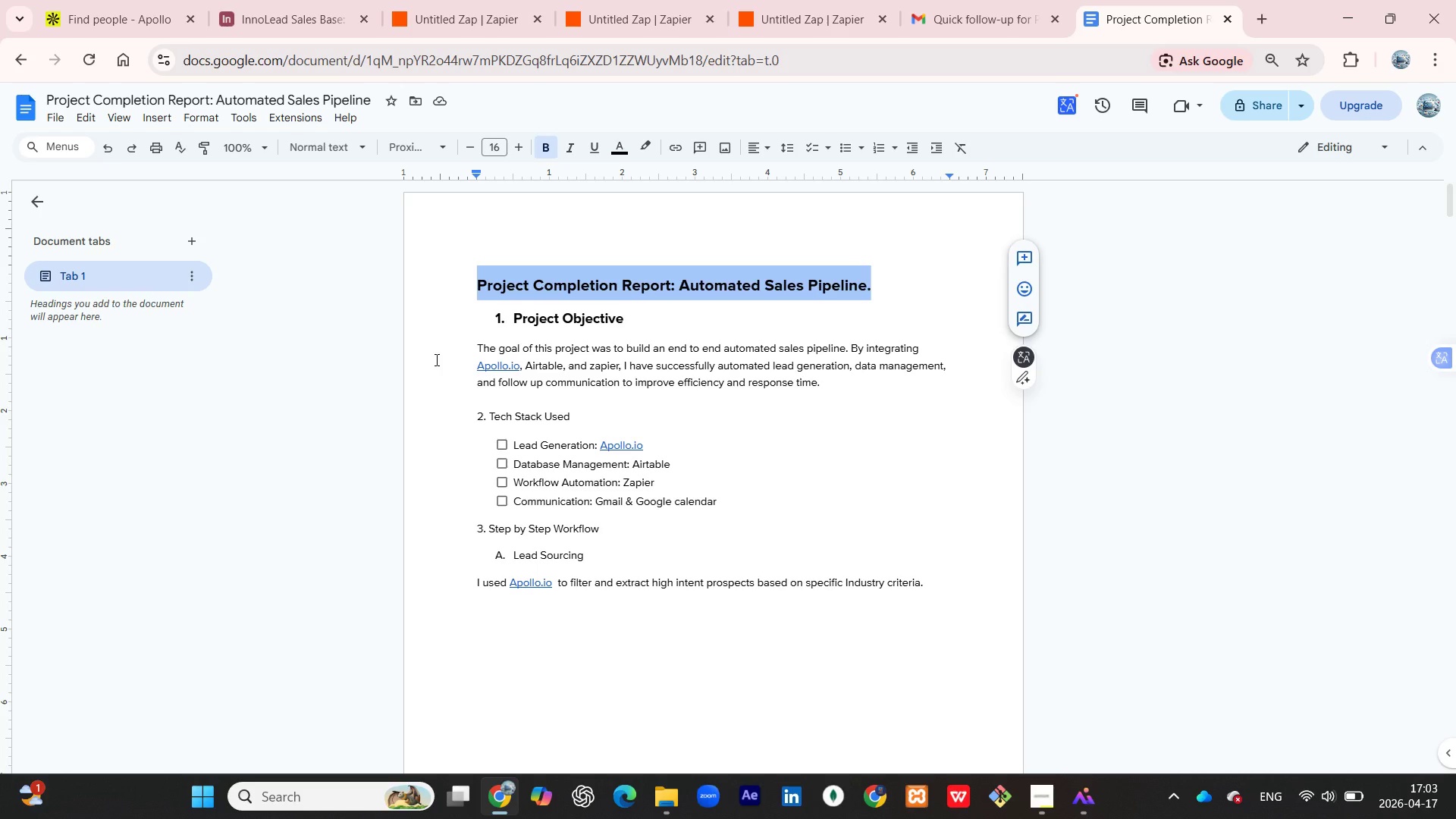 
left_click_drag(start_coordinate=[600, 422], to_coordinate=[453, 418])
 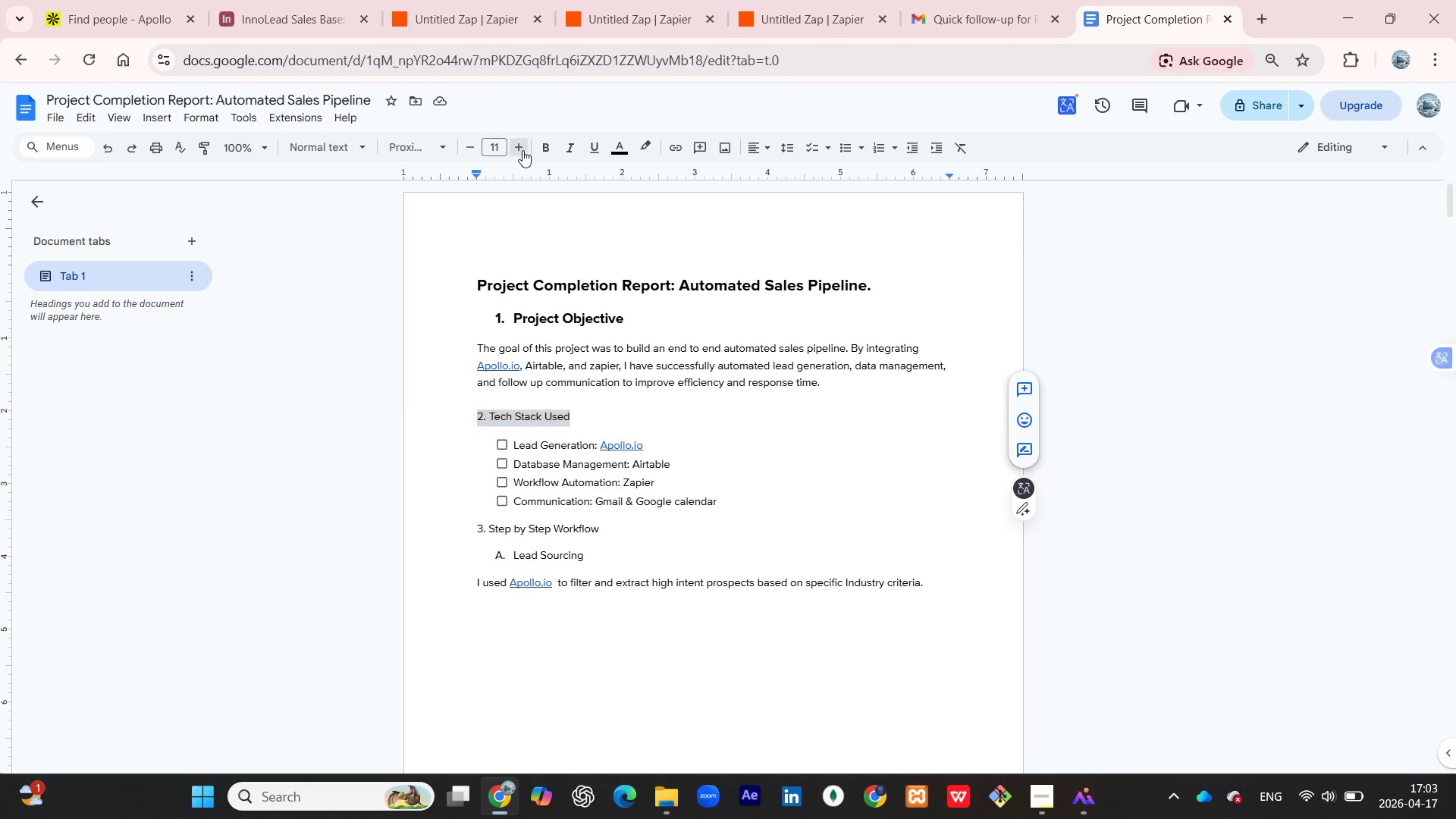 
double_click([522, 150])
 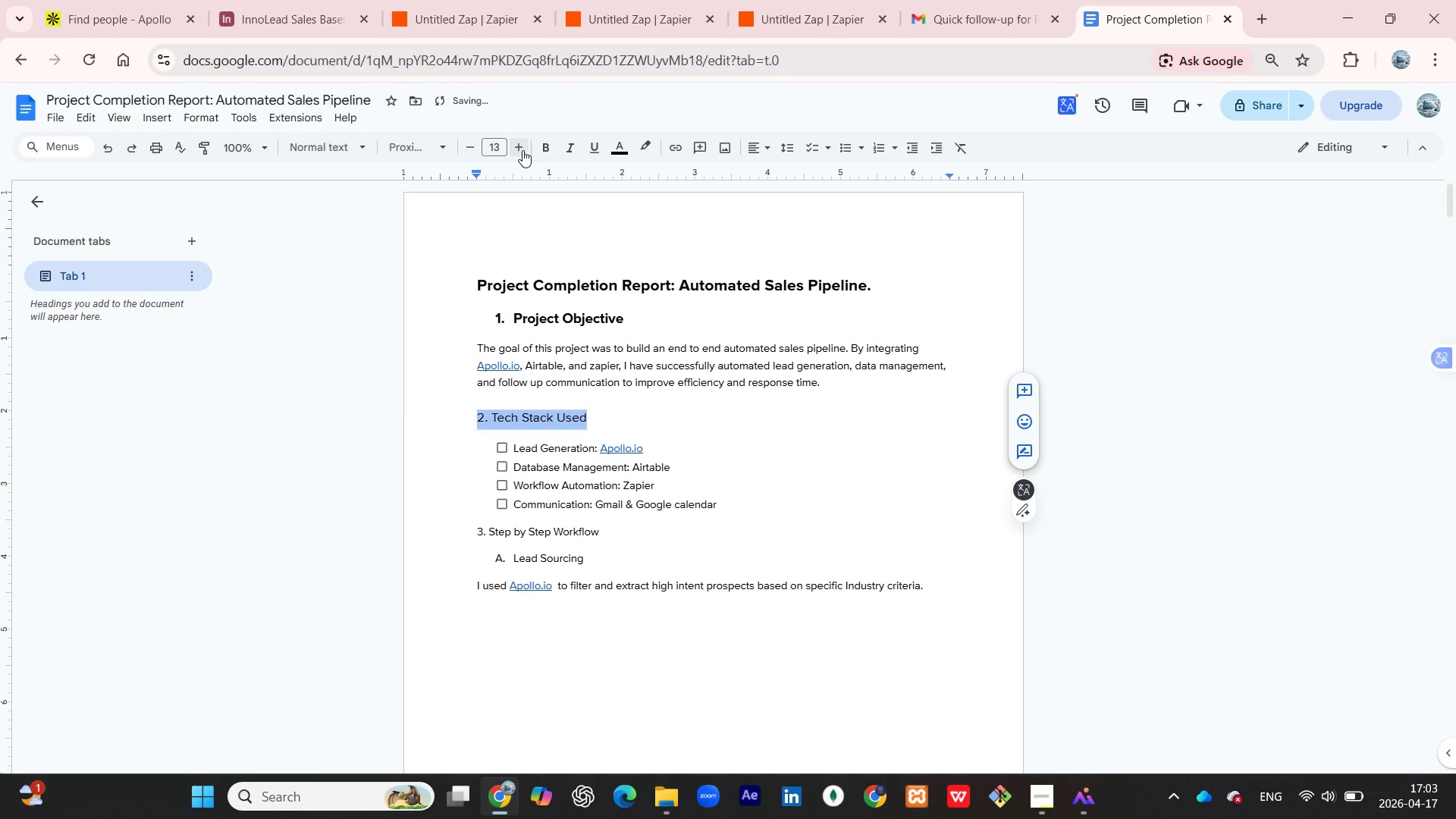 
left_click([522, 150])
 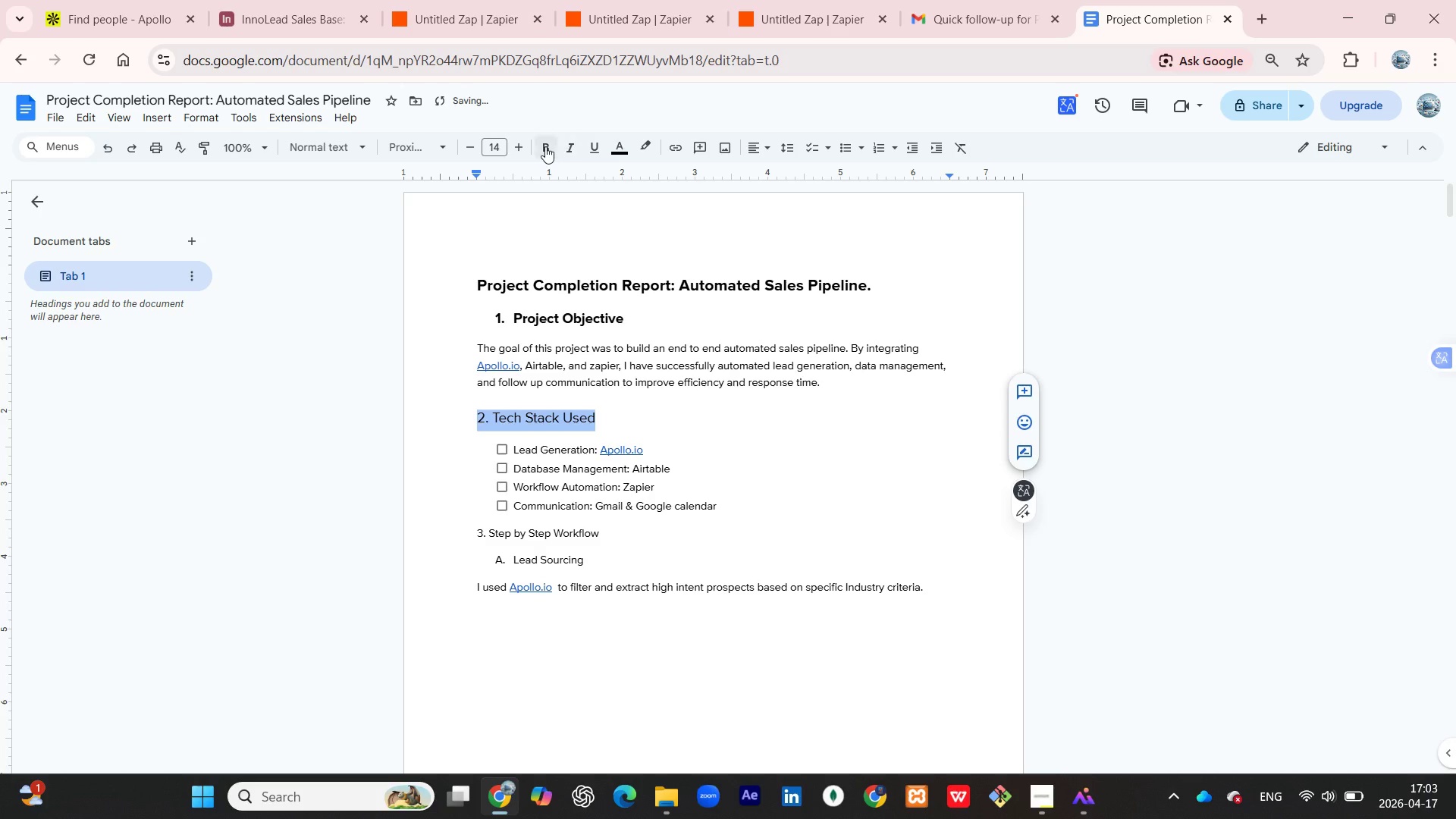 
left_click([544, 146])
 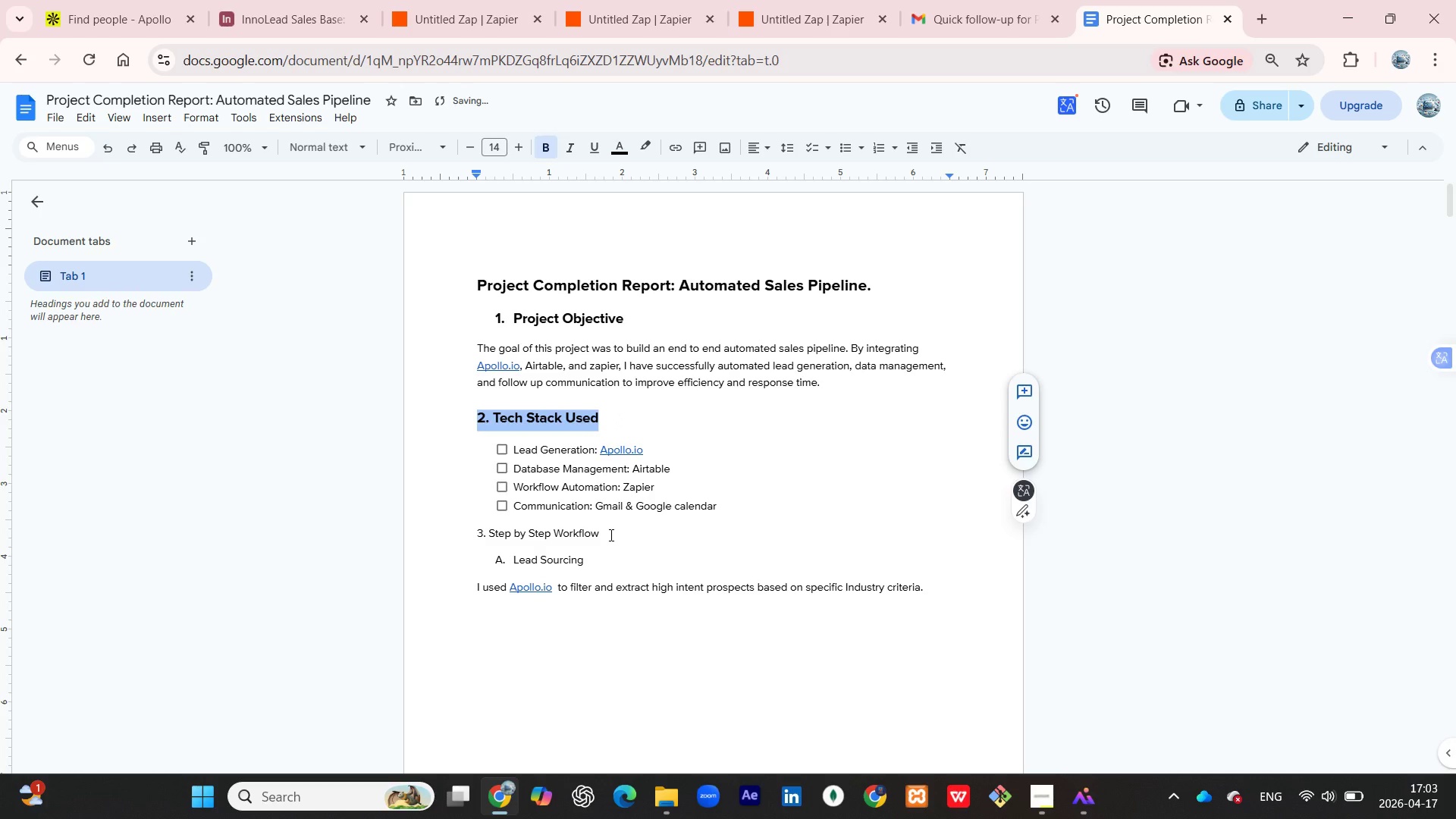 
left_click_drag(start_coordinate=[611, 535], to_coordinate=[450, 530])
 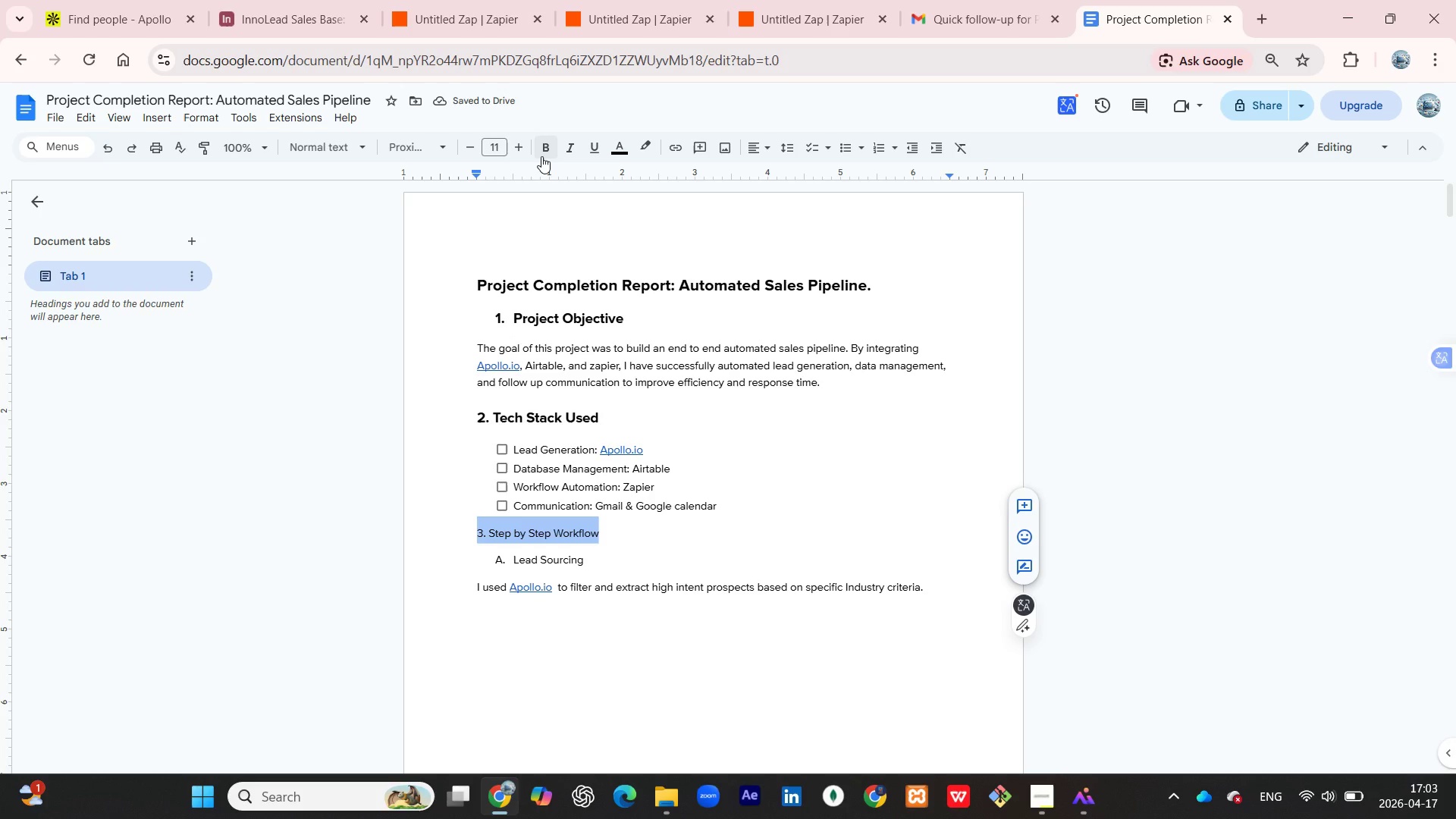 
left_click([541, 155])
 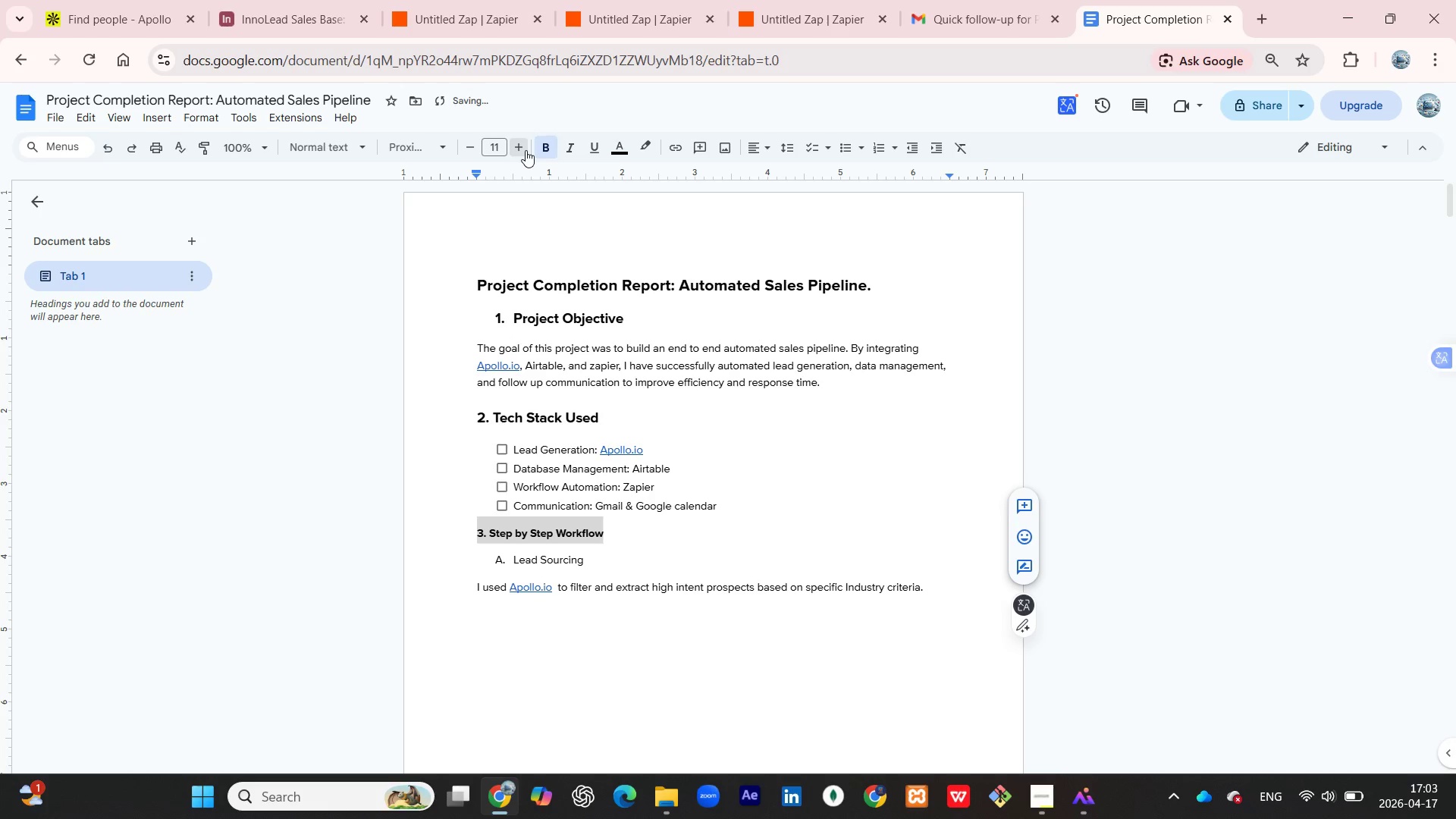 
double_click([526, 150])
 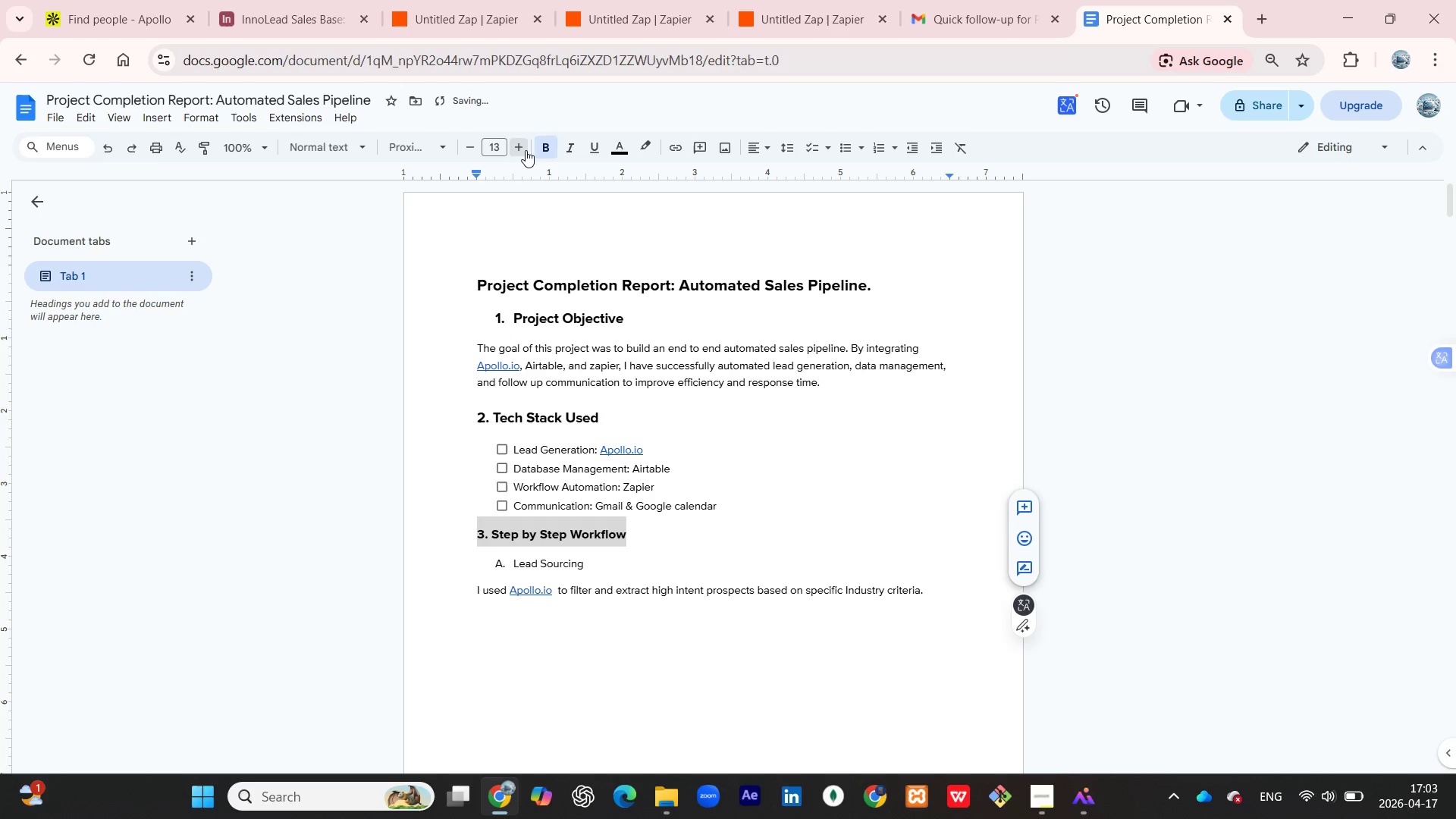 
triple_click([526, 150])
 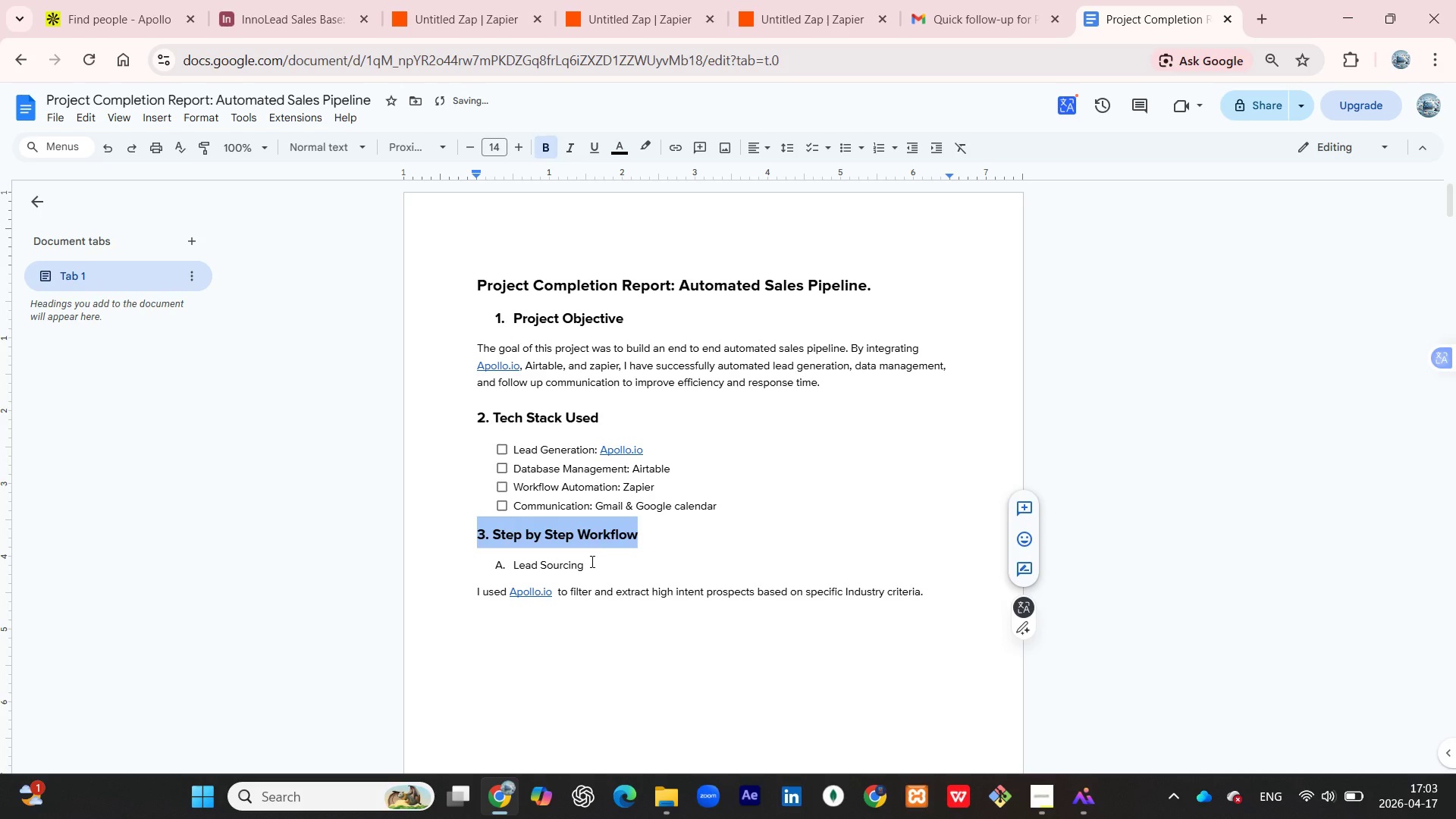 
left_click_drag(start_coordinate=[591, 563], to_coordinate=[495, 563])
 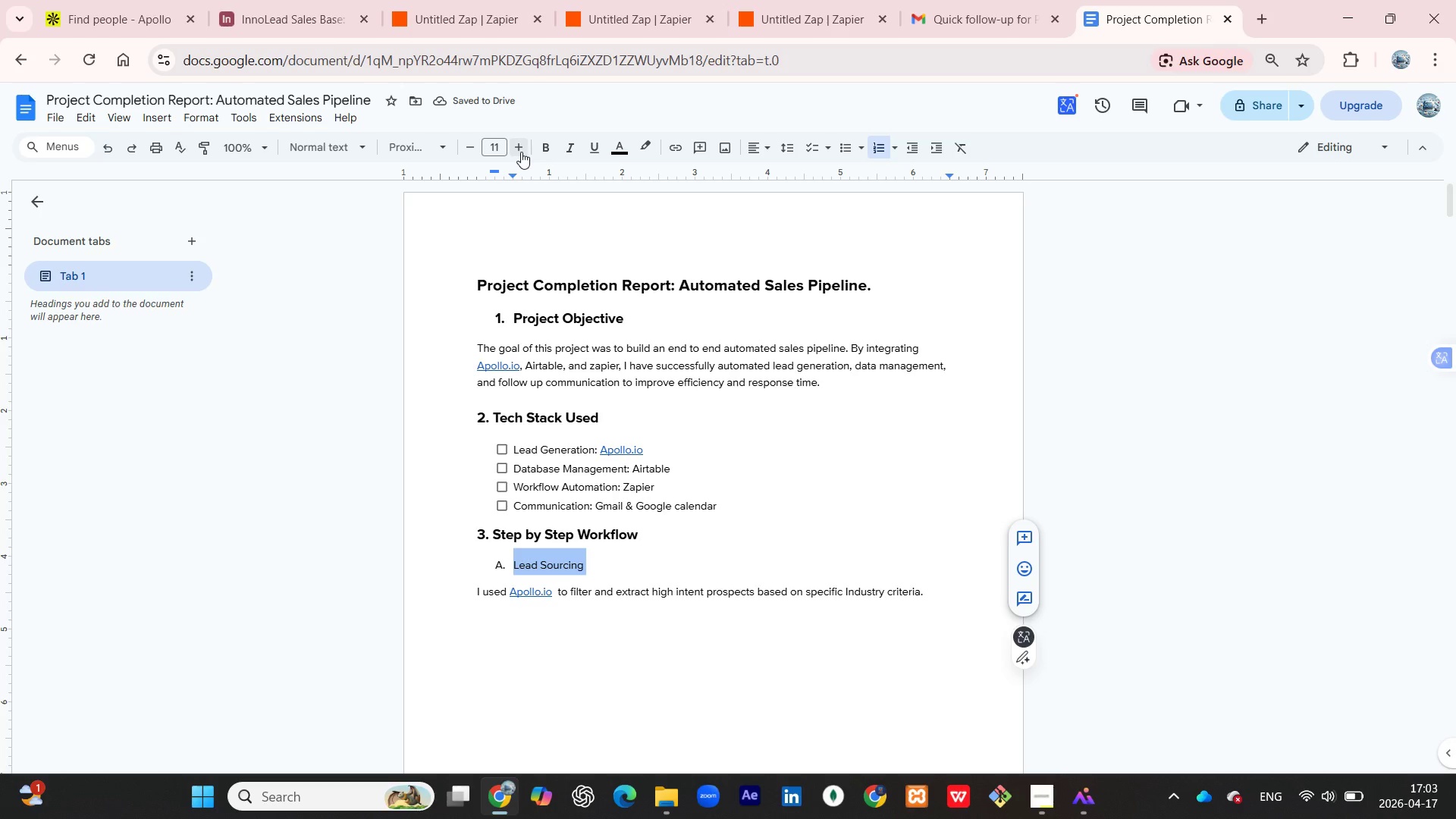 
left_click([521, 152])
 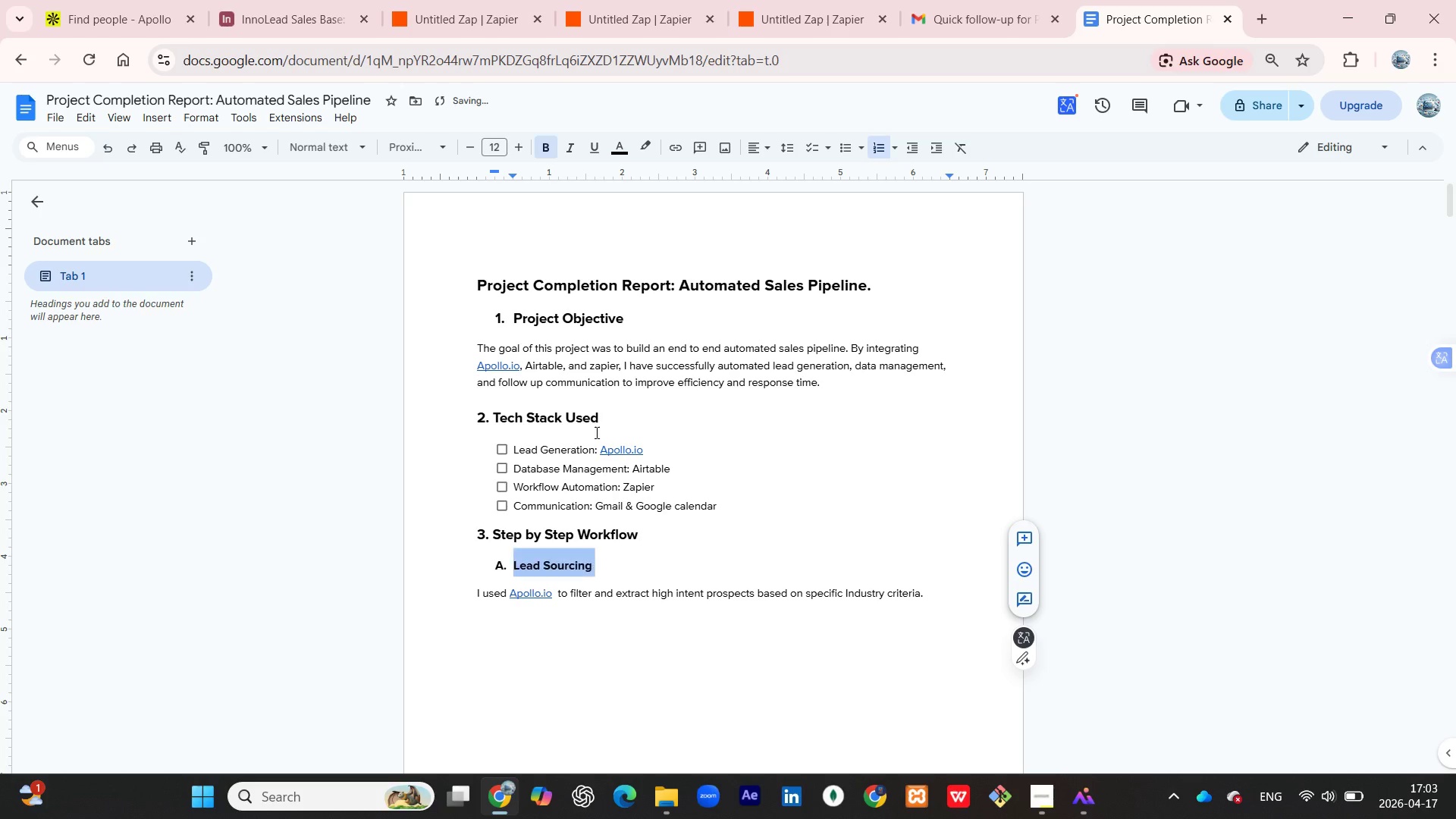 
scroll: coordinate [595, 486], scroll_direction: down, amount: 9.0
 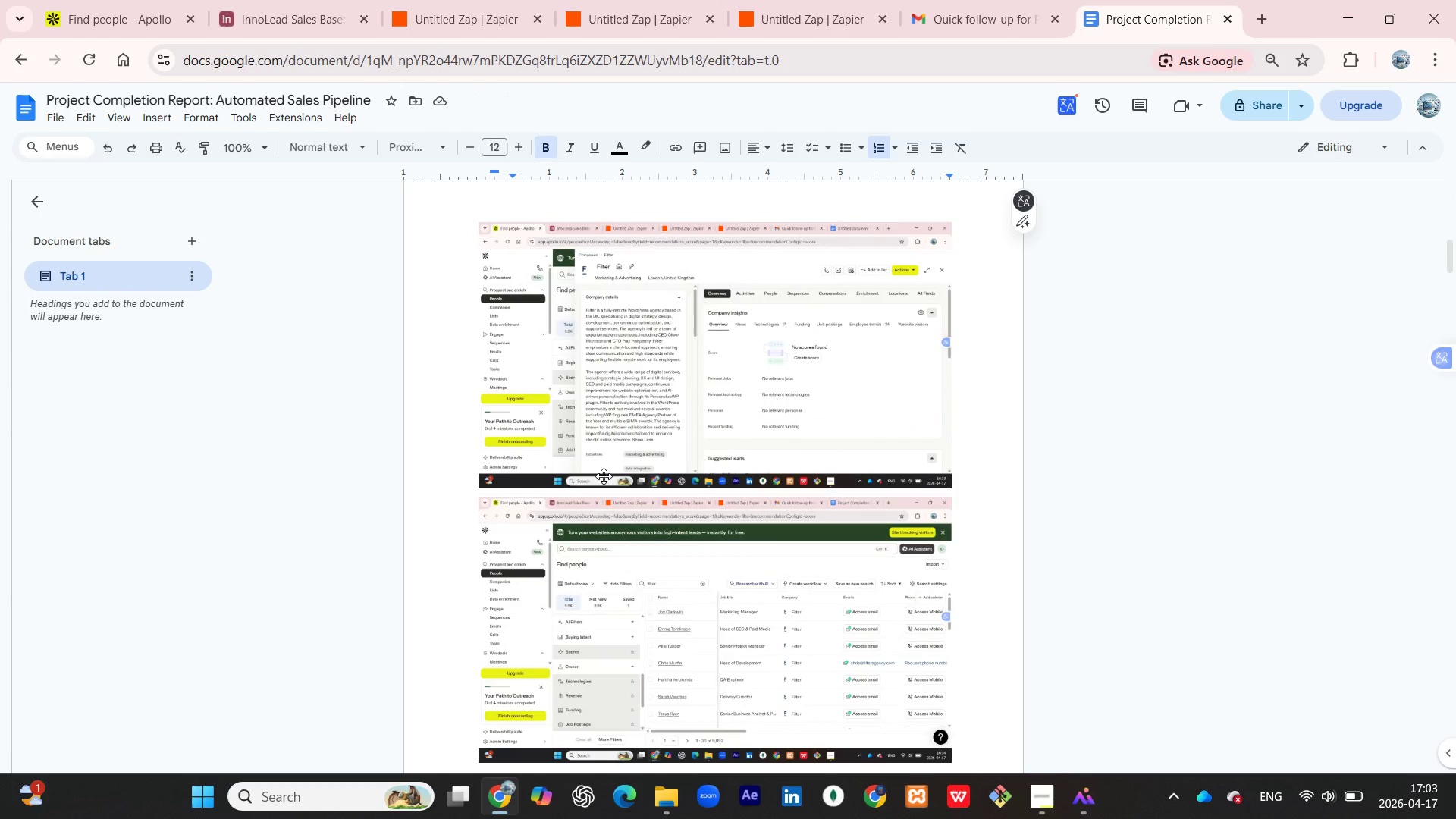 
wait(7.97)
 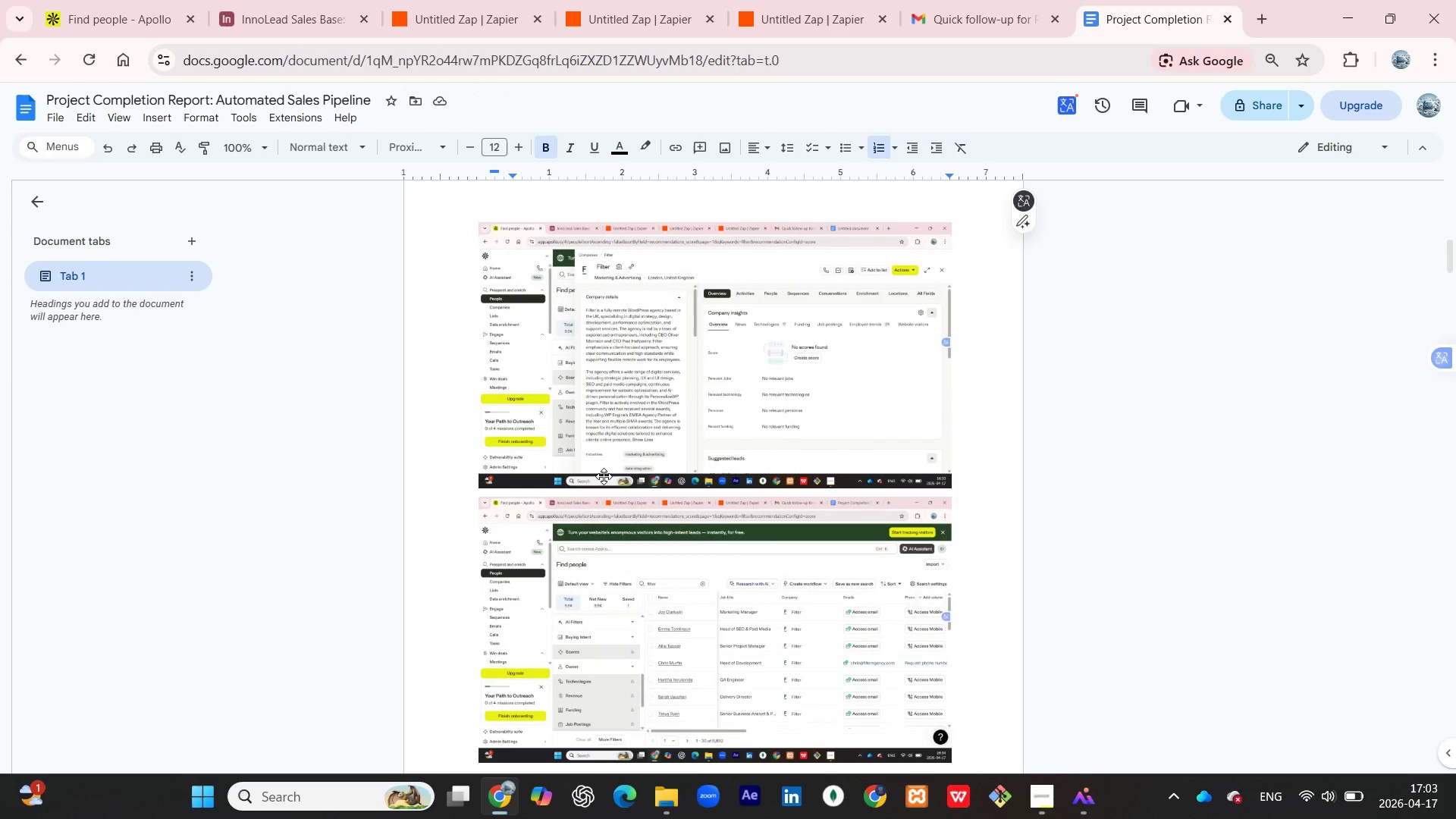 
scroll: coordinate [777, 513], scroll_direction: down, amount: 21.0
 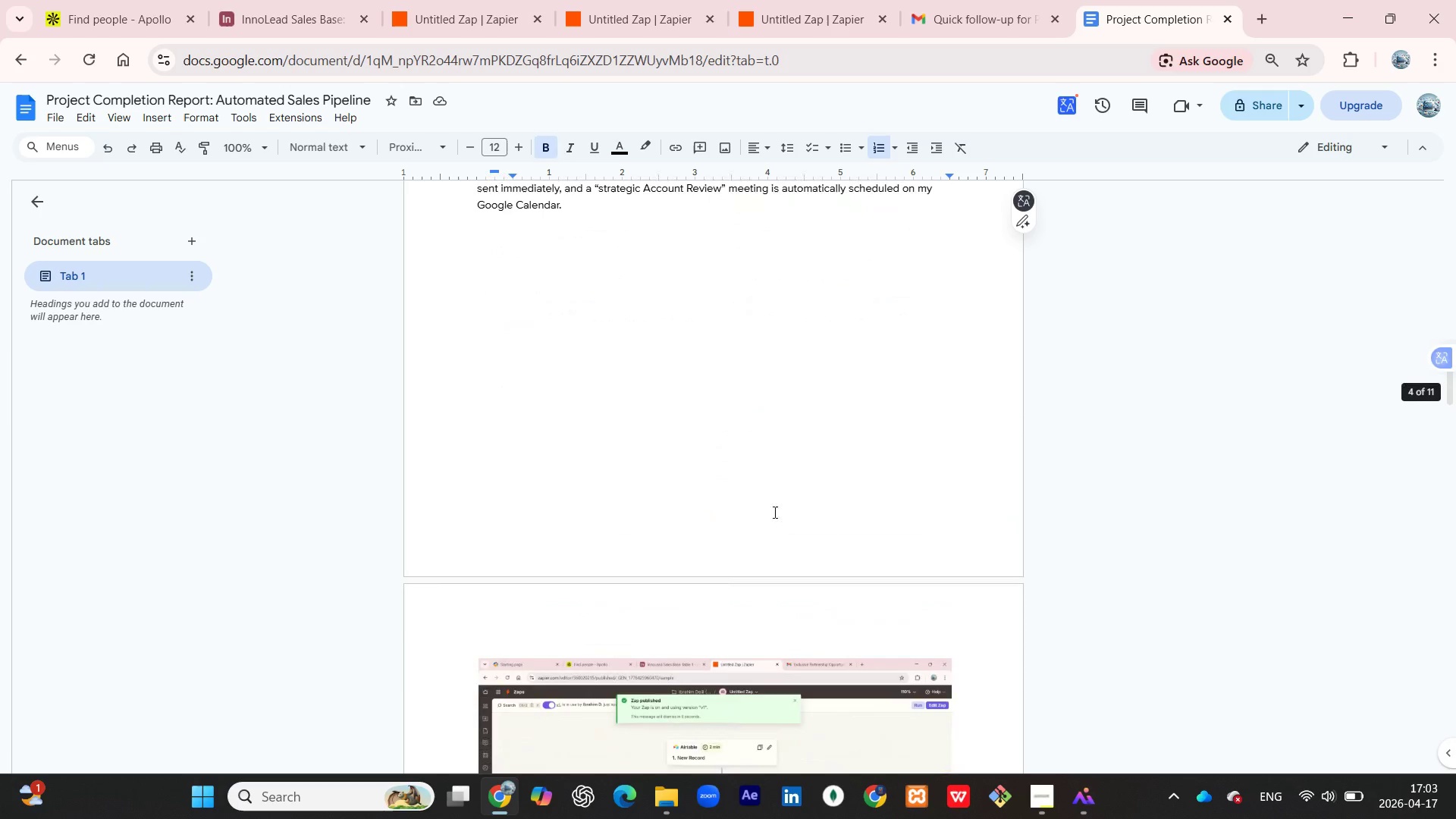 
scroll: coordinate [774, 512], scroll_direction: up, amount: 3.0
 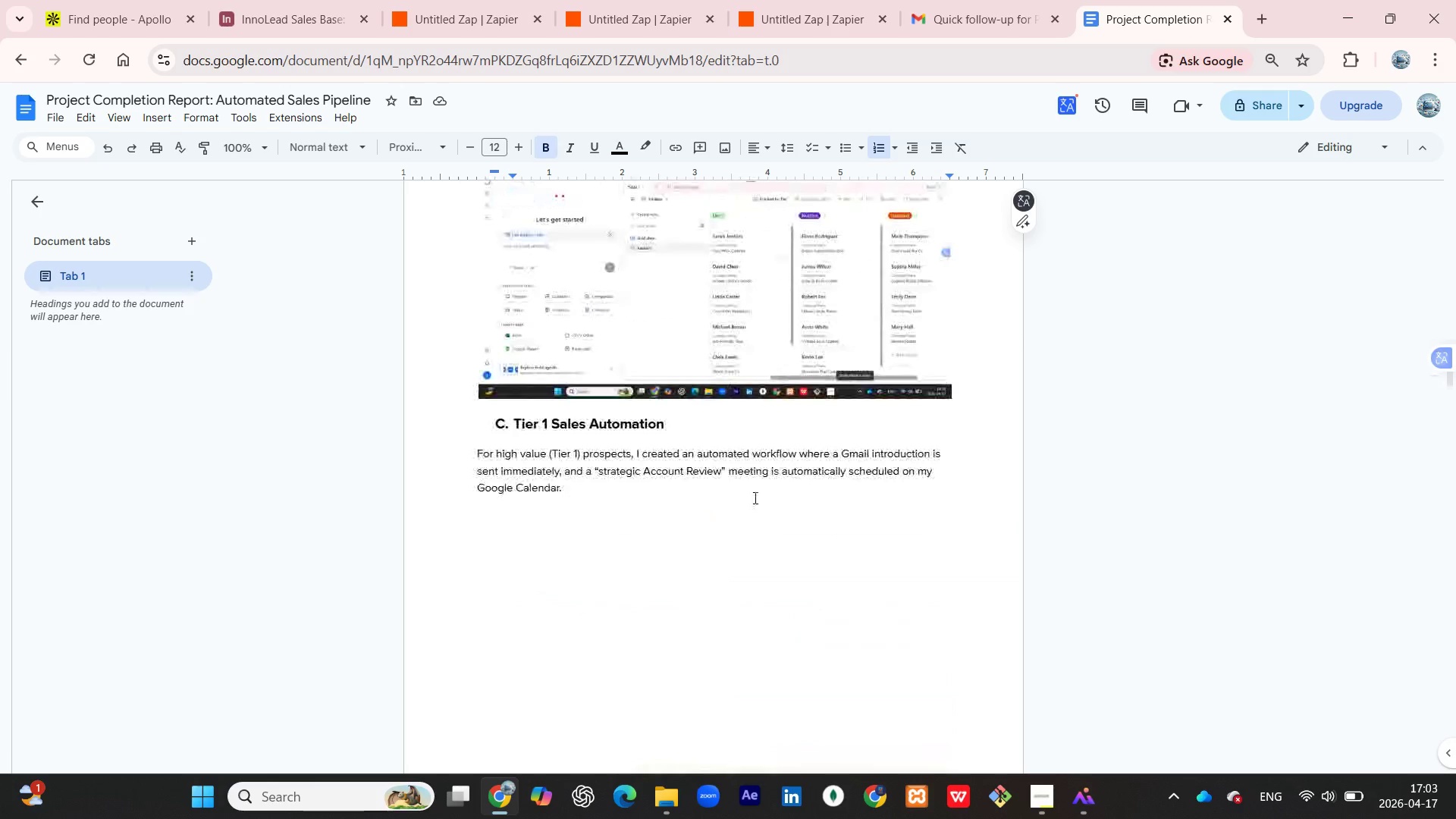 
scroll: coordinate [766, 473], scroll_direction: down, amount: 30.0
 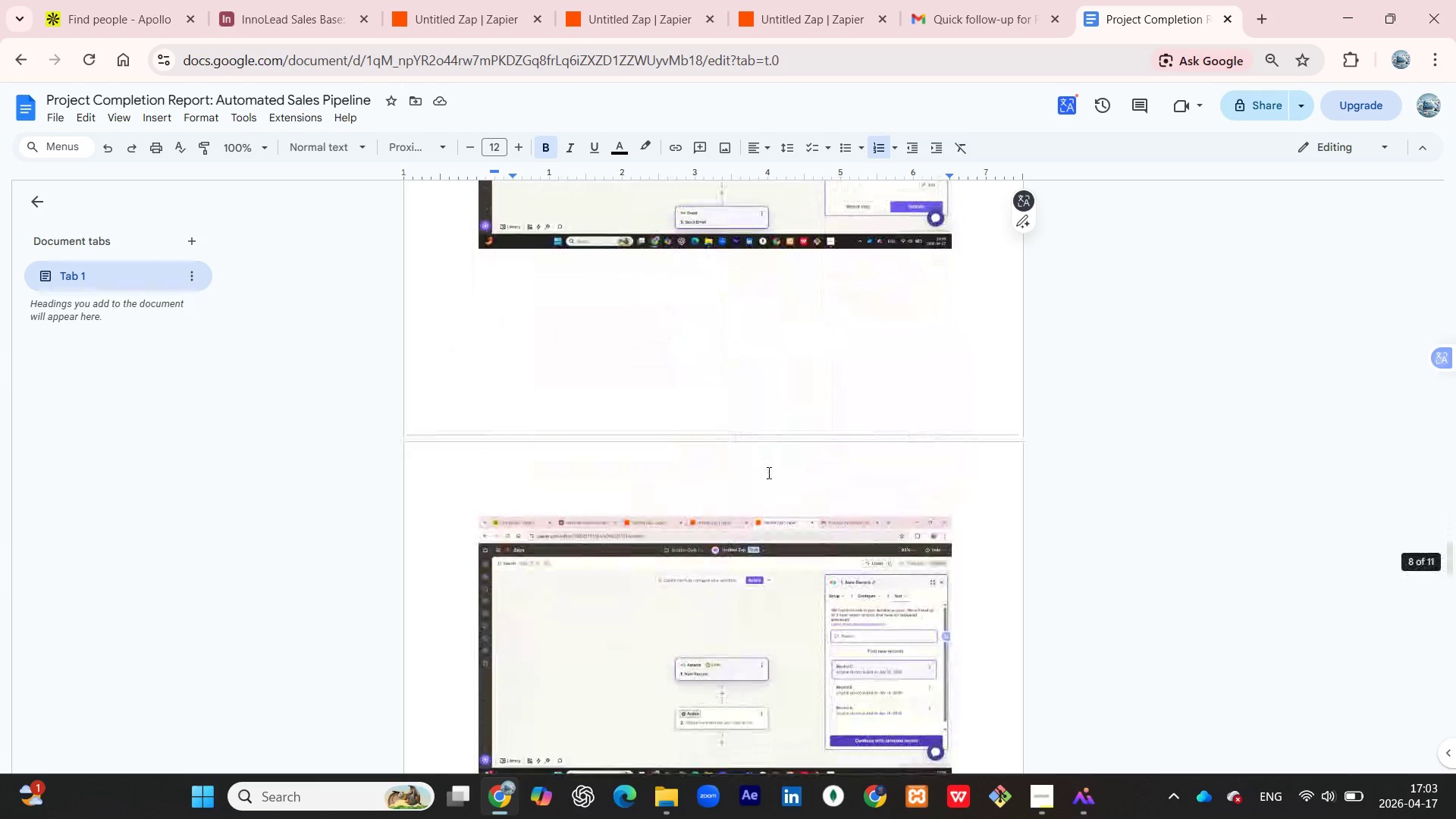 
scroll: coordinate [767, 472], scroll_direction: down, amount: 4.0
 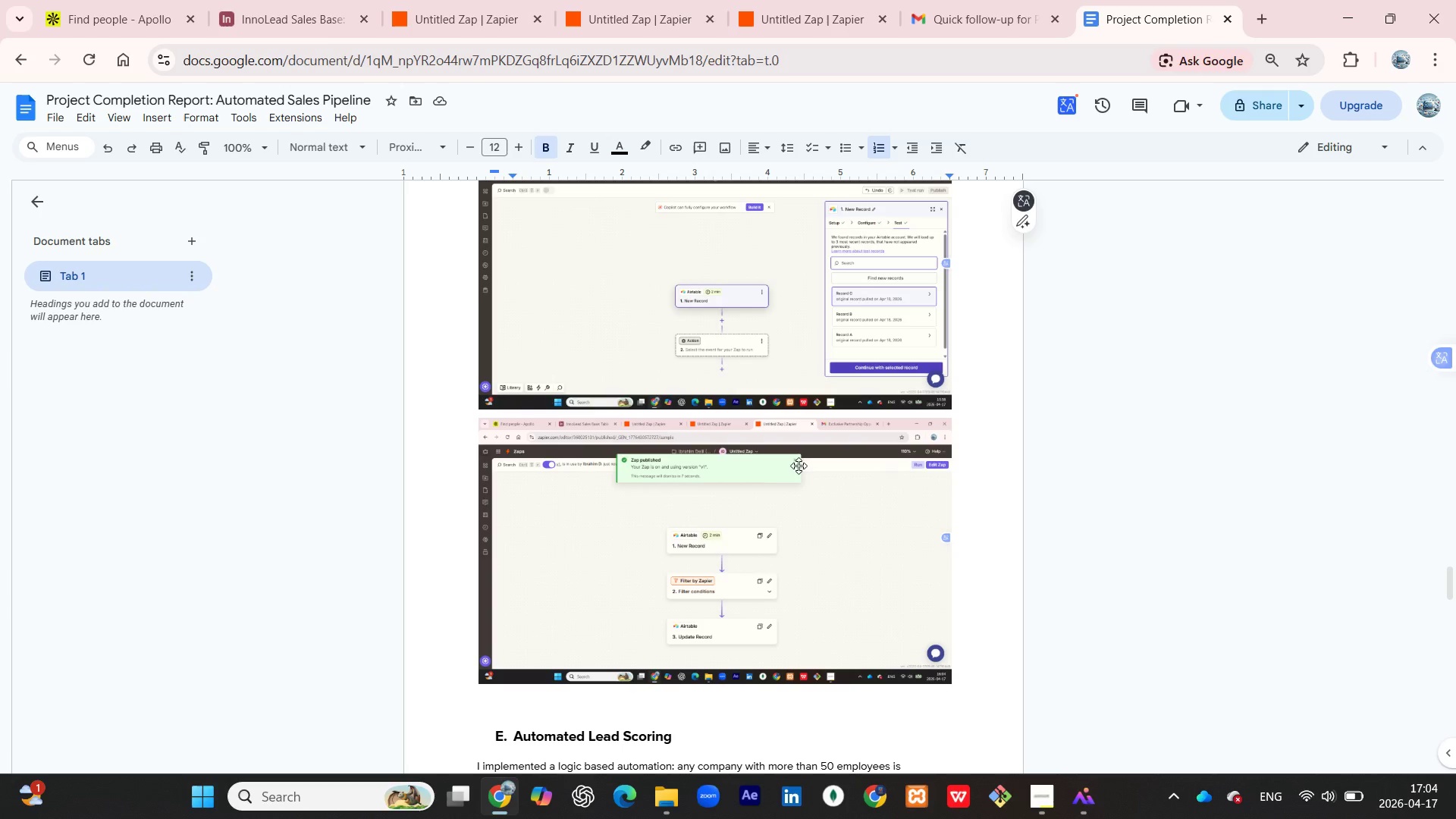 
wait(16.04)
 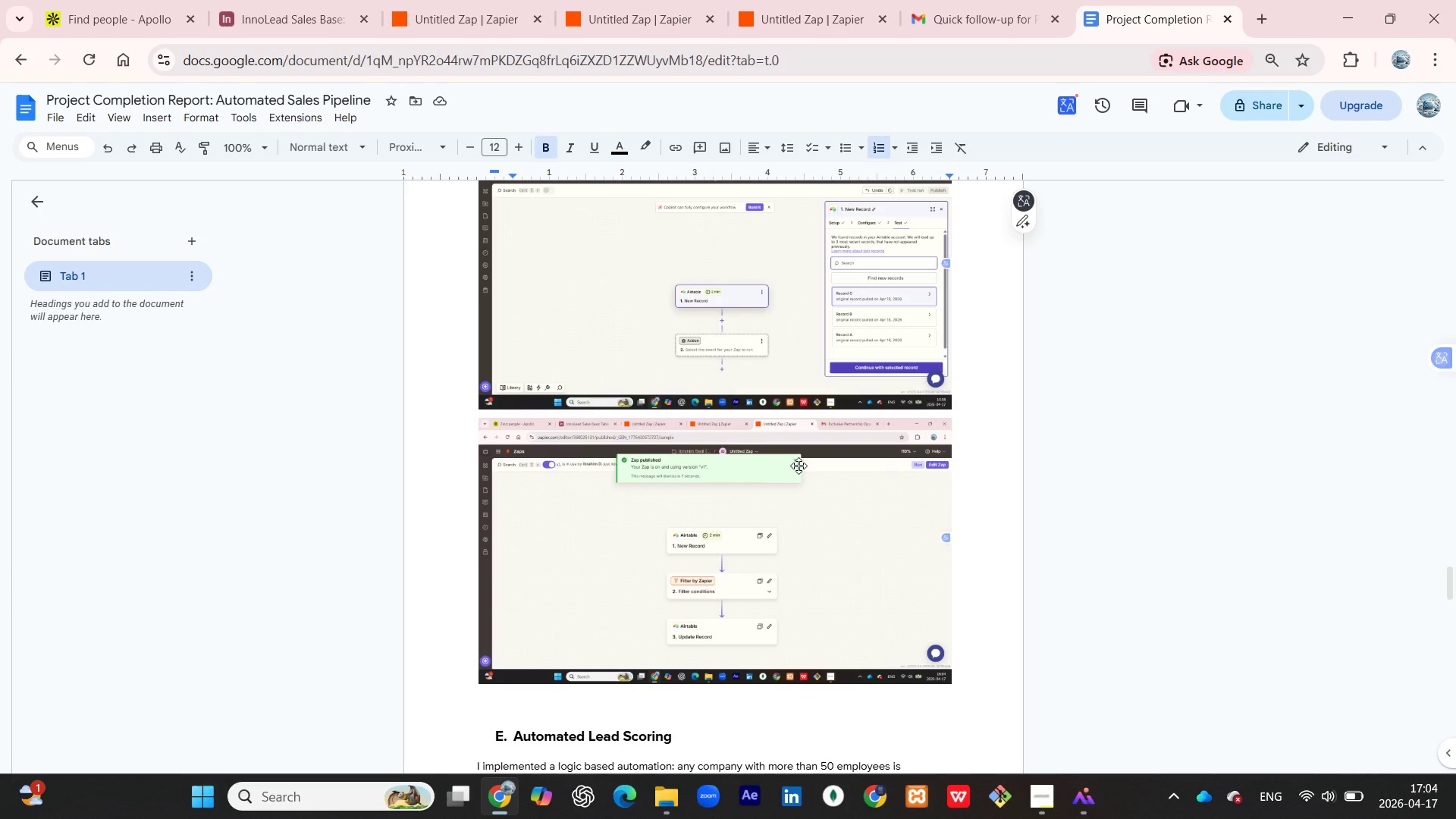 
left_click([58, 121])
 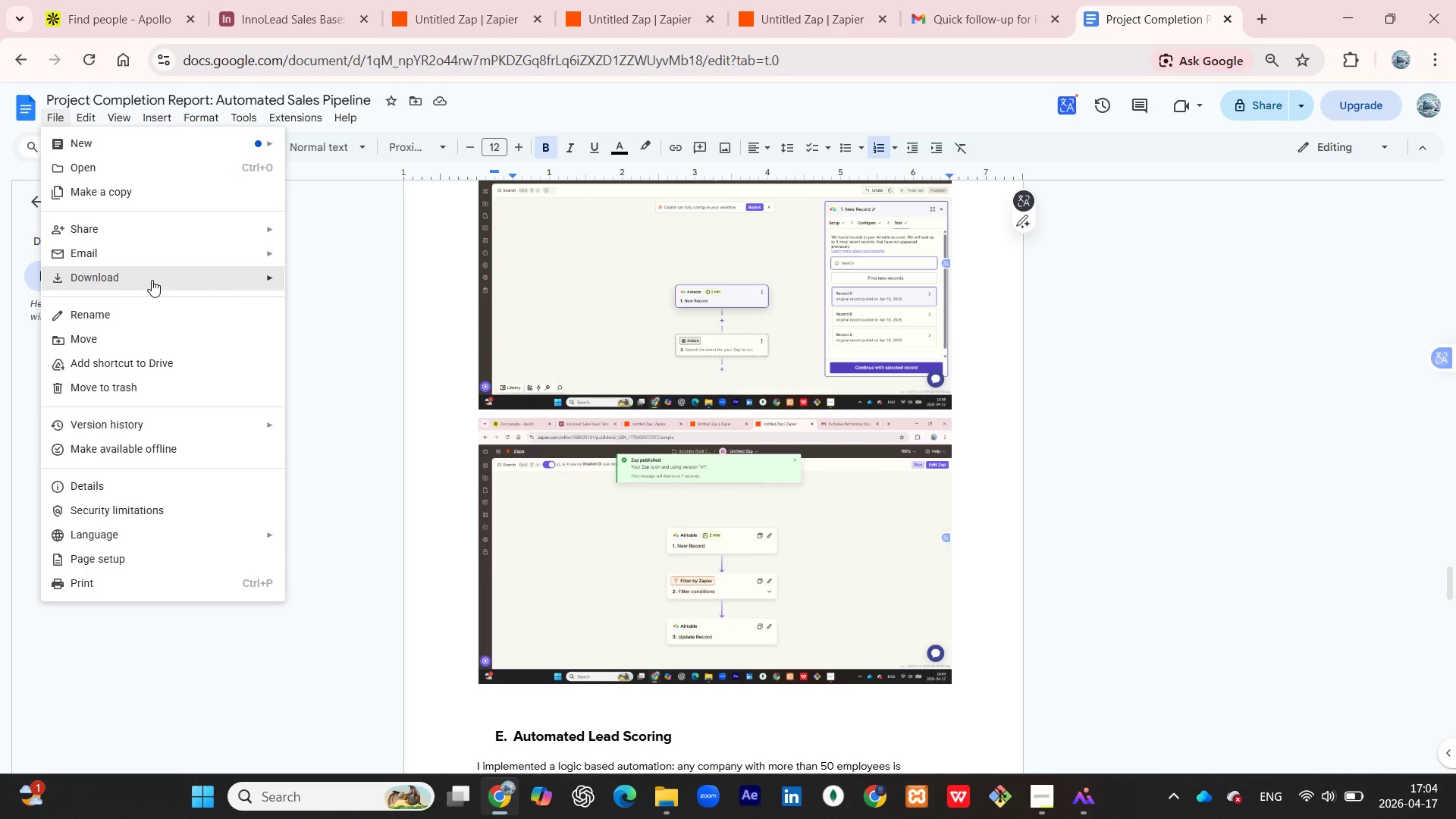 
left_click([152, 280])
 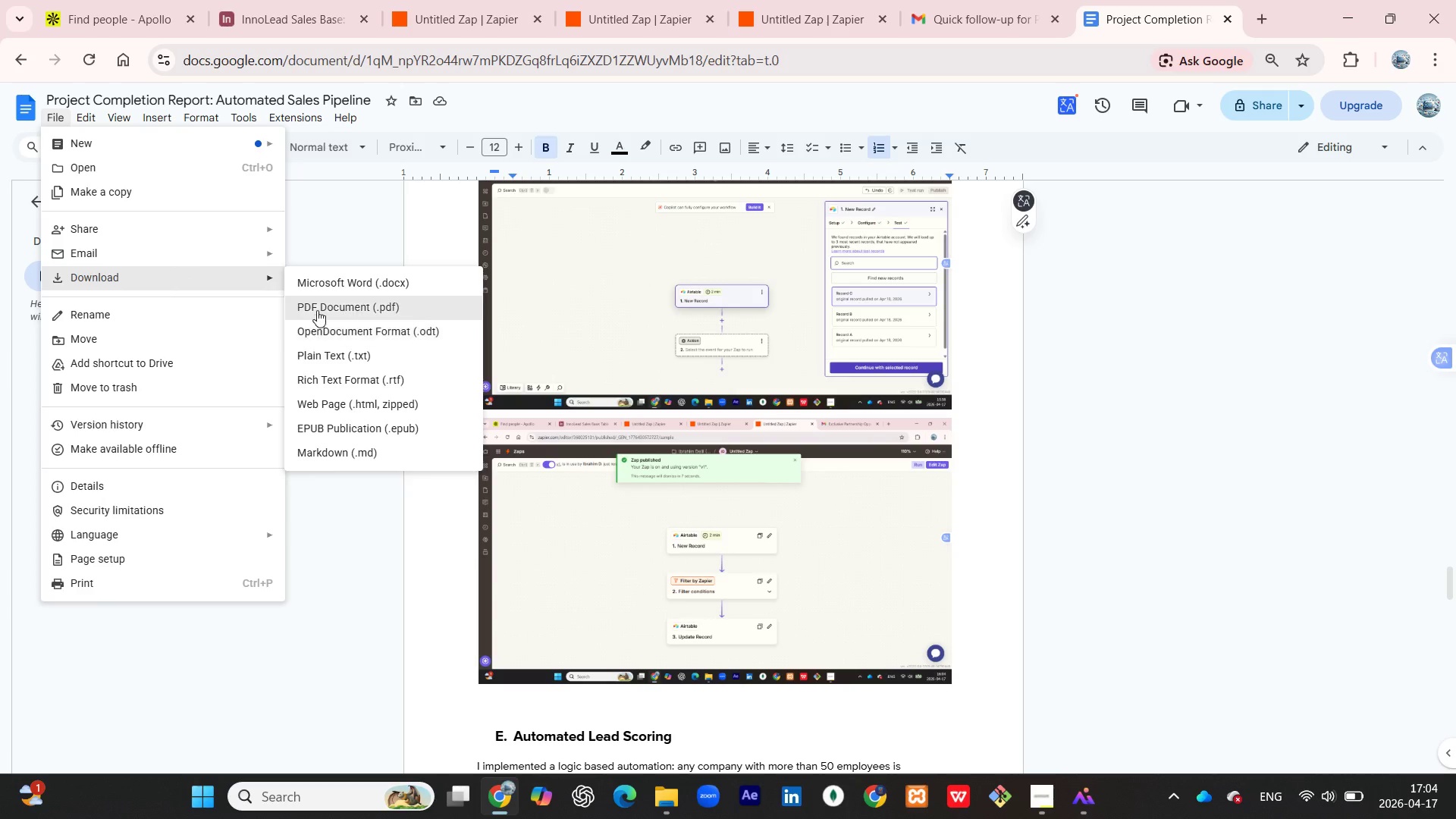 
left_click([317, 310])
 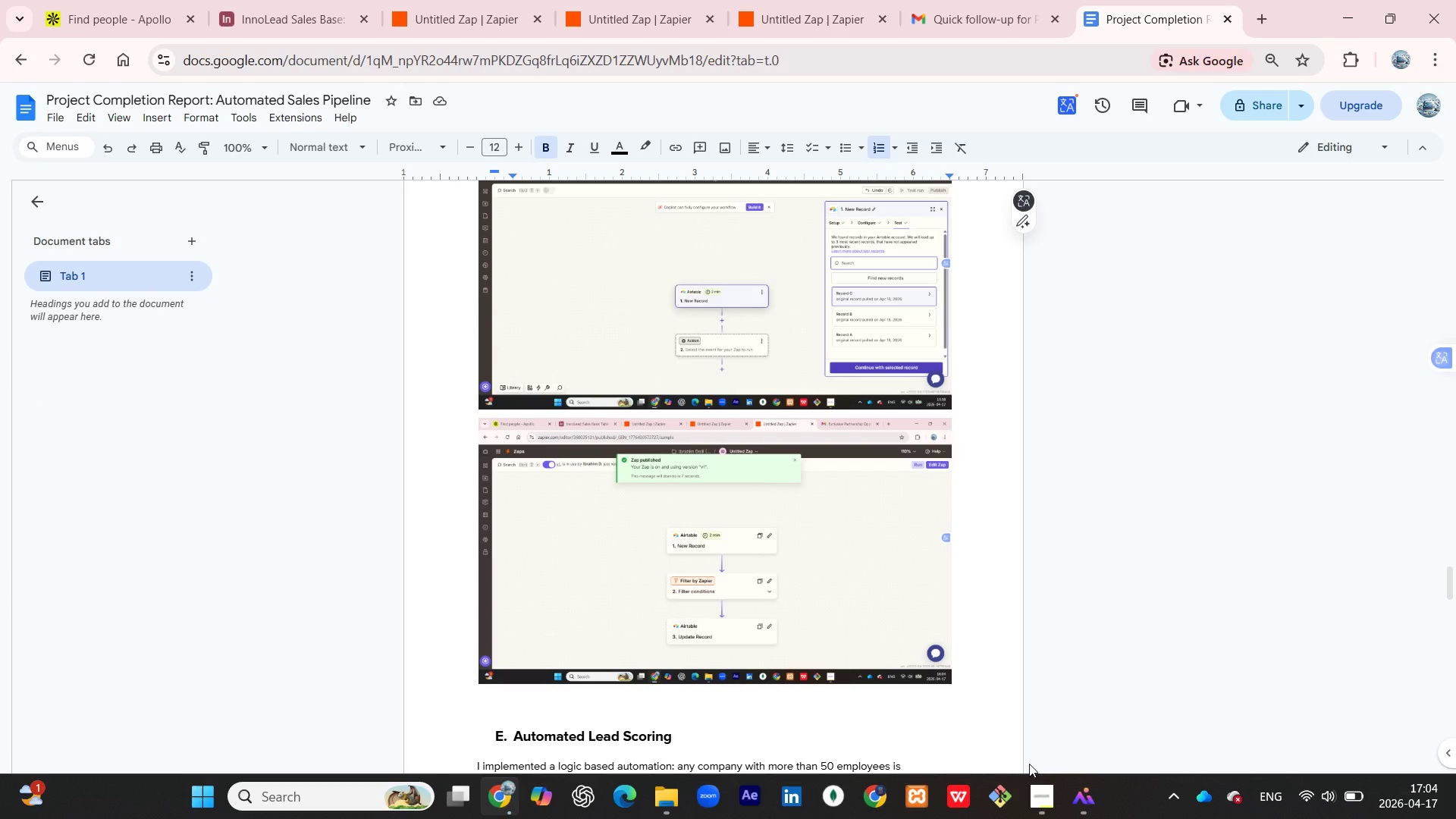 
wait(6.86)
 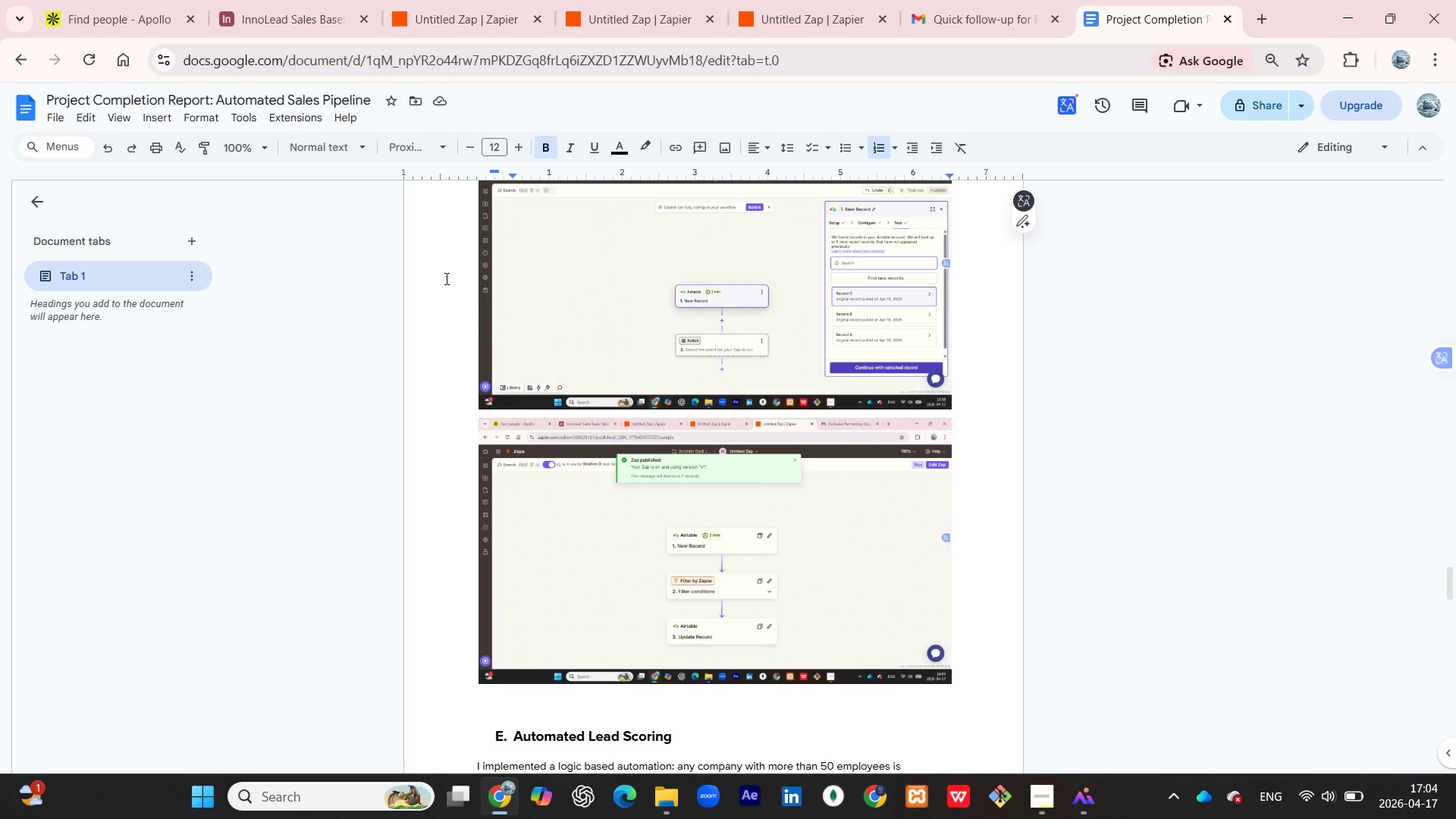 
left_click([1034, 786])